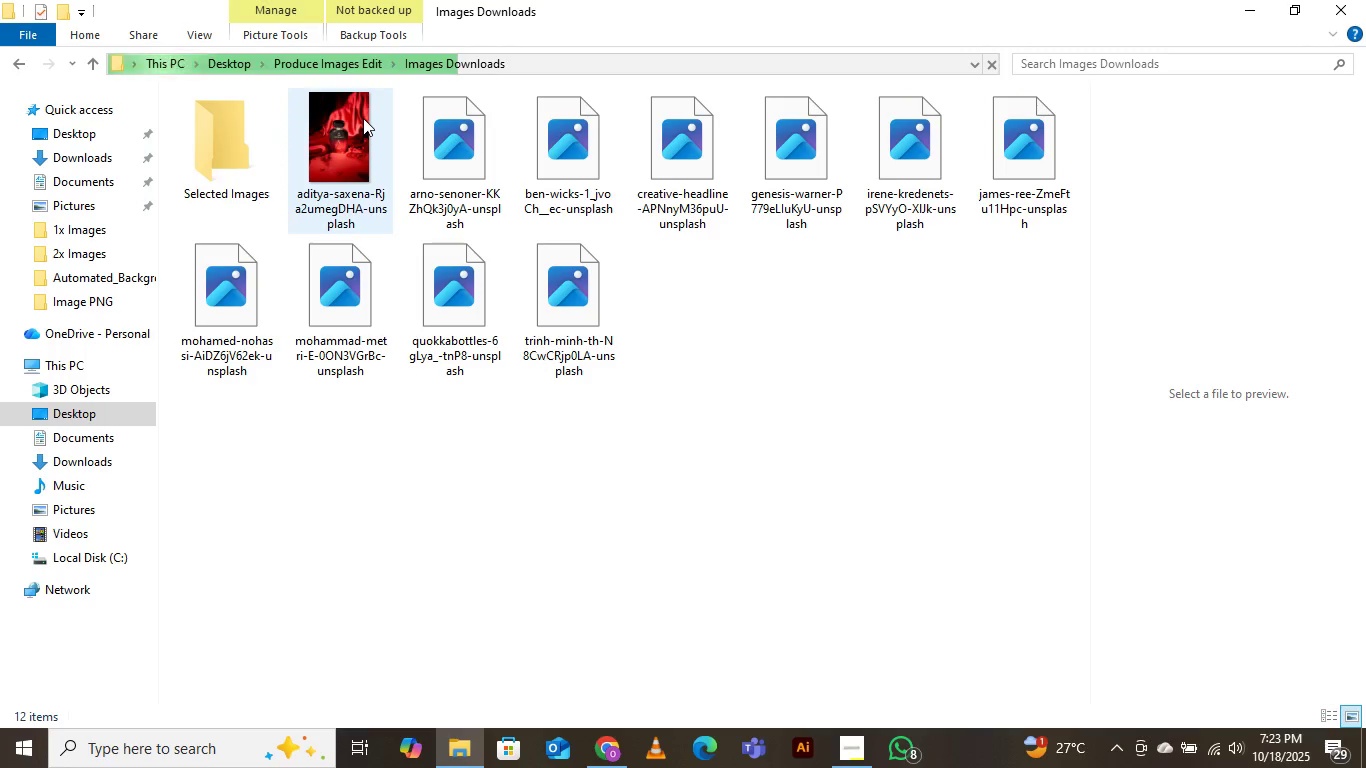 
scroll: coordinate [363, 118], scroll_direction: down, amount: 1.0
 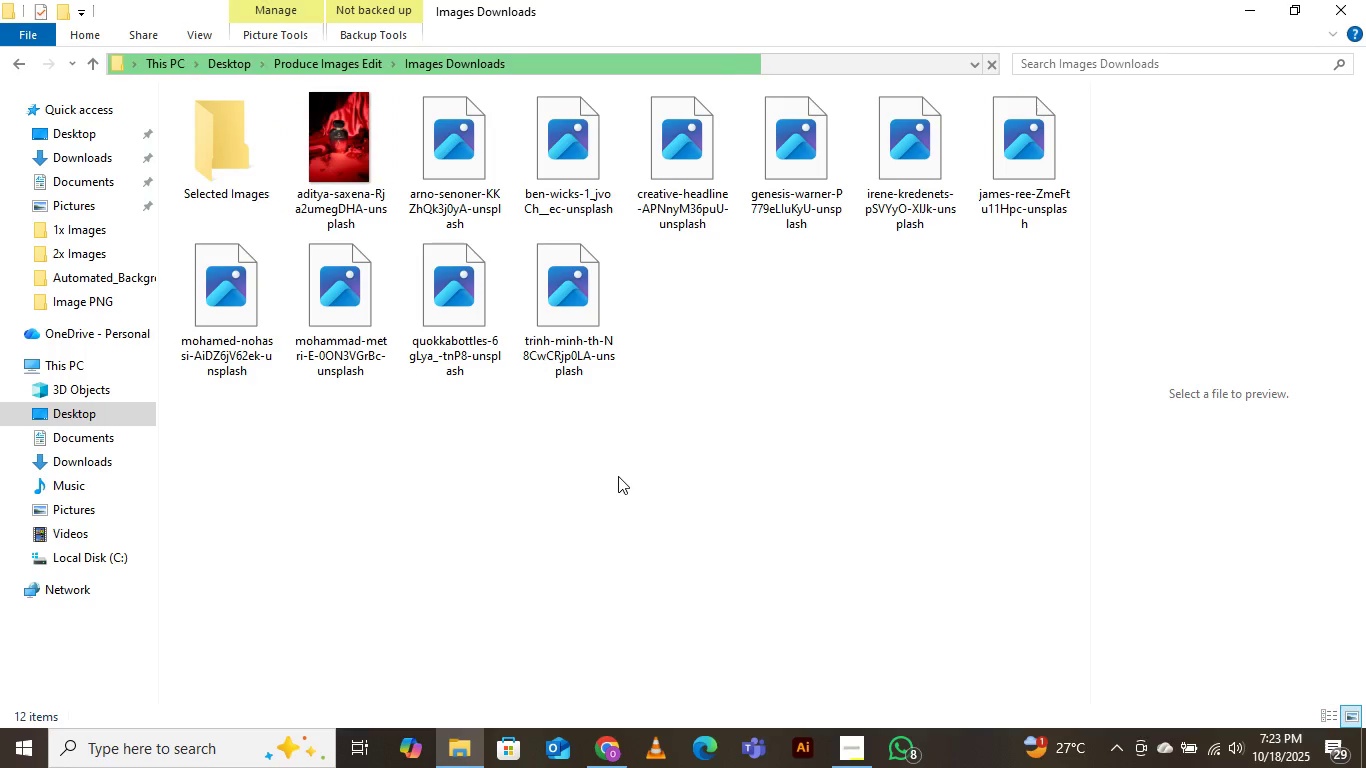 
wait(25.13)
 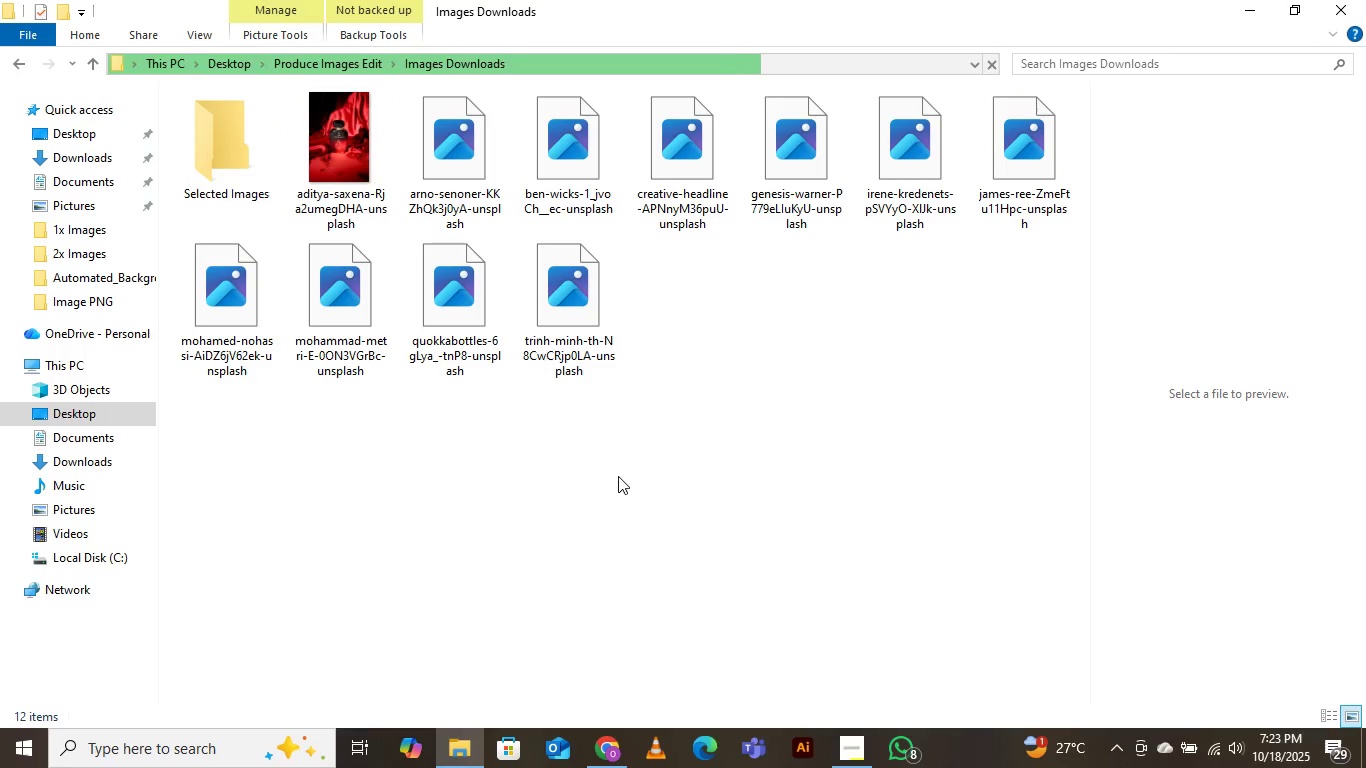 
scroll: coordinate [654, 543], scroll_direction: down, amount: 2.0
 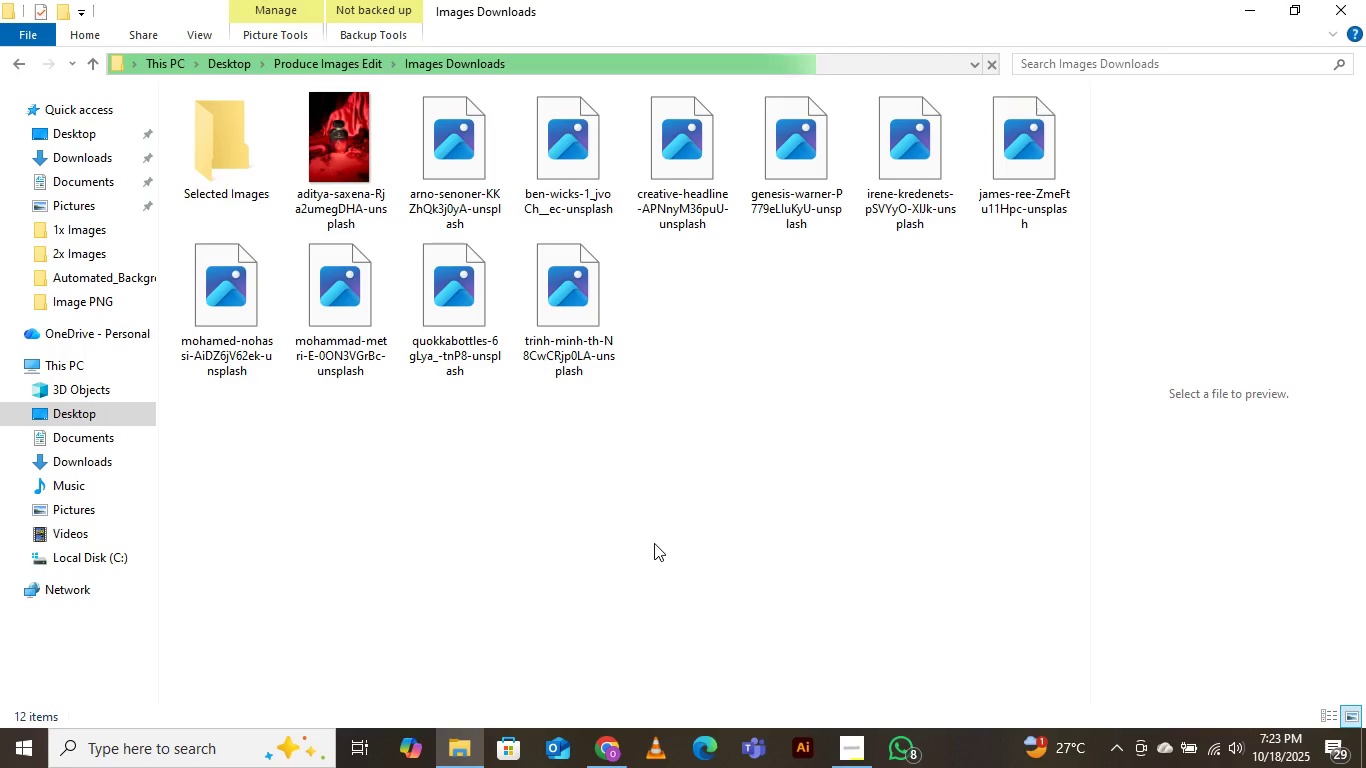 
wait(8.17)
 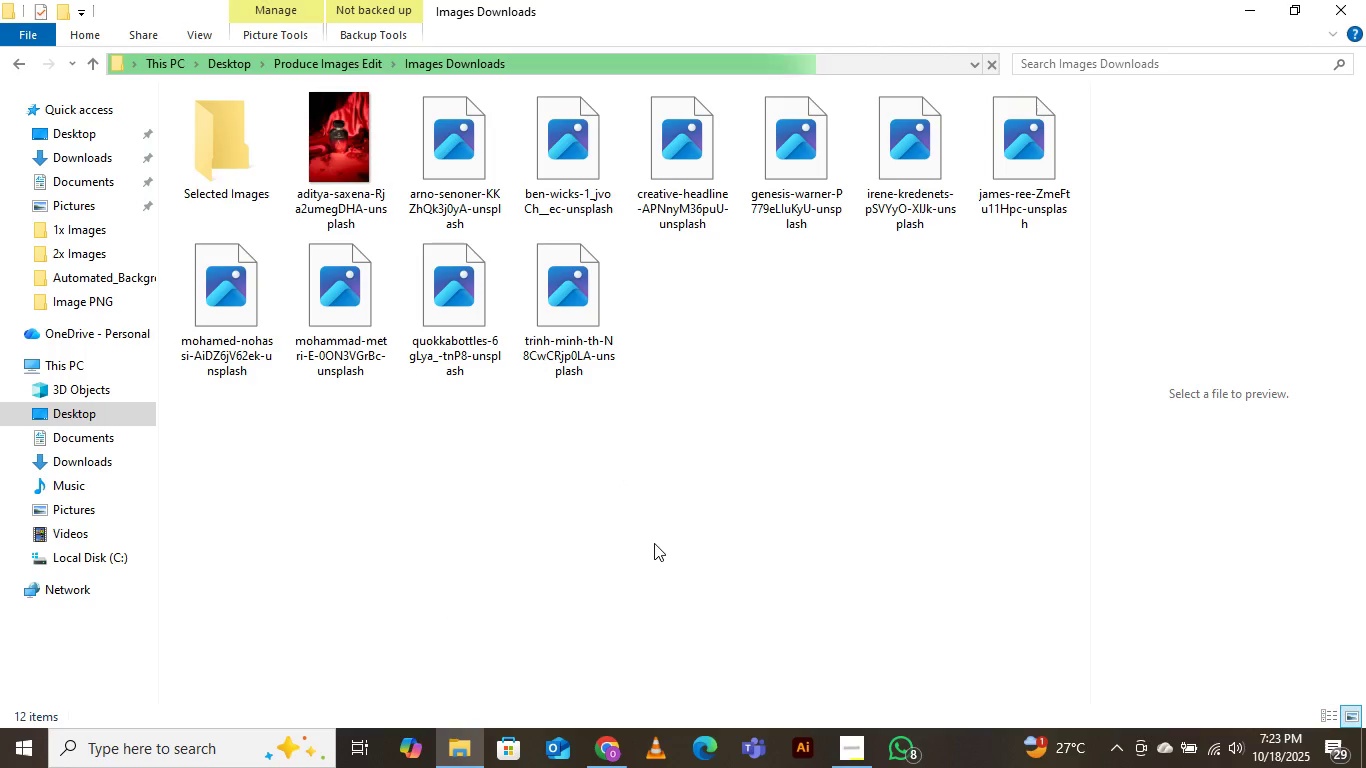 
scroll: coordinate [654, 543], scroll_direction: down, amount: 5.0
 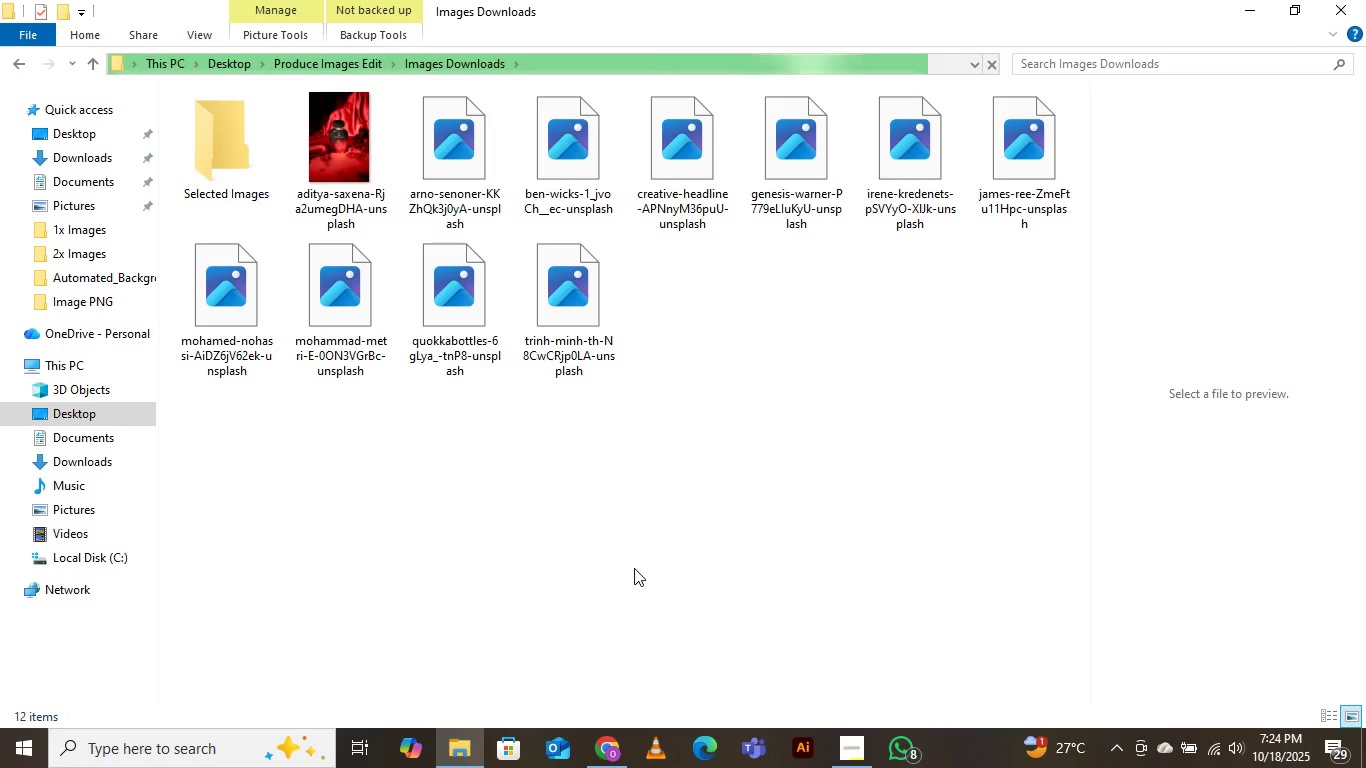 
wait(24.86)
 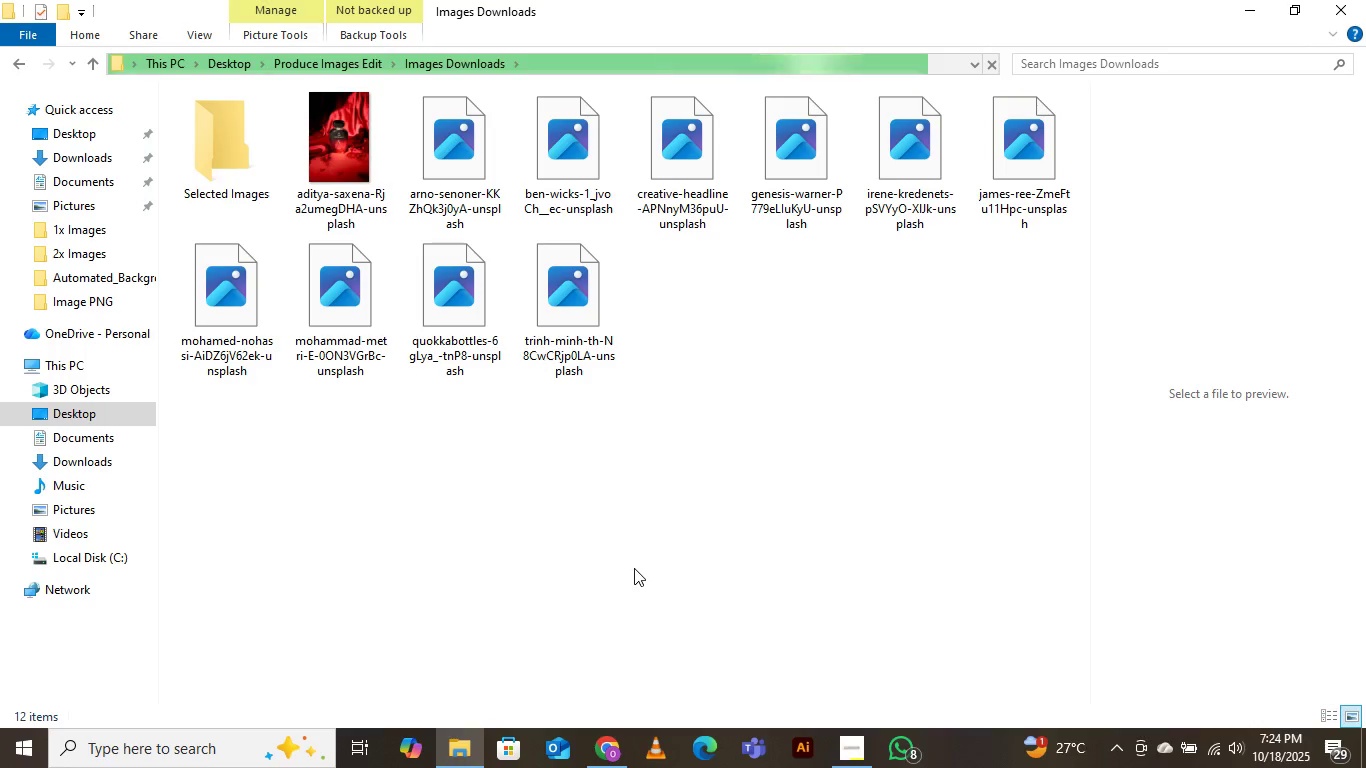 
scroll: coordinate [436, 522], scroll_direction: down, amount: 5.0
 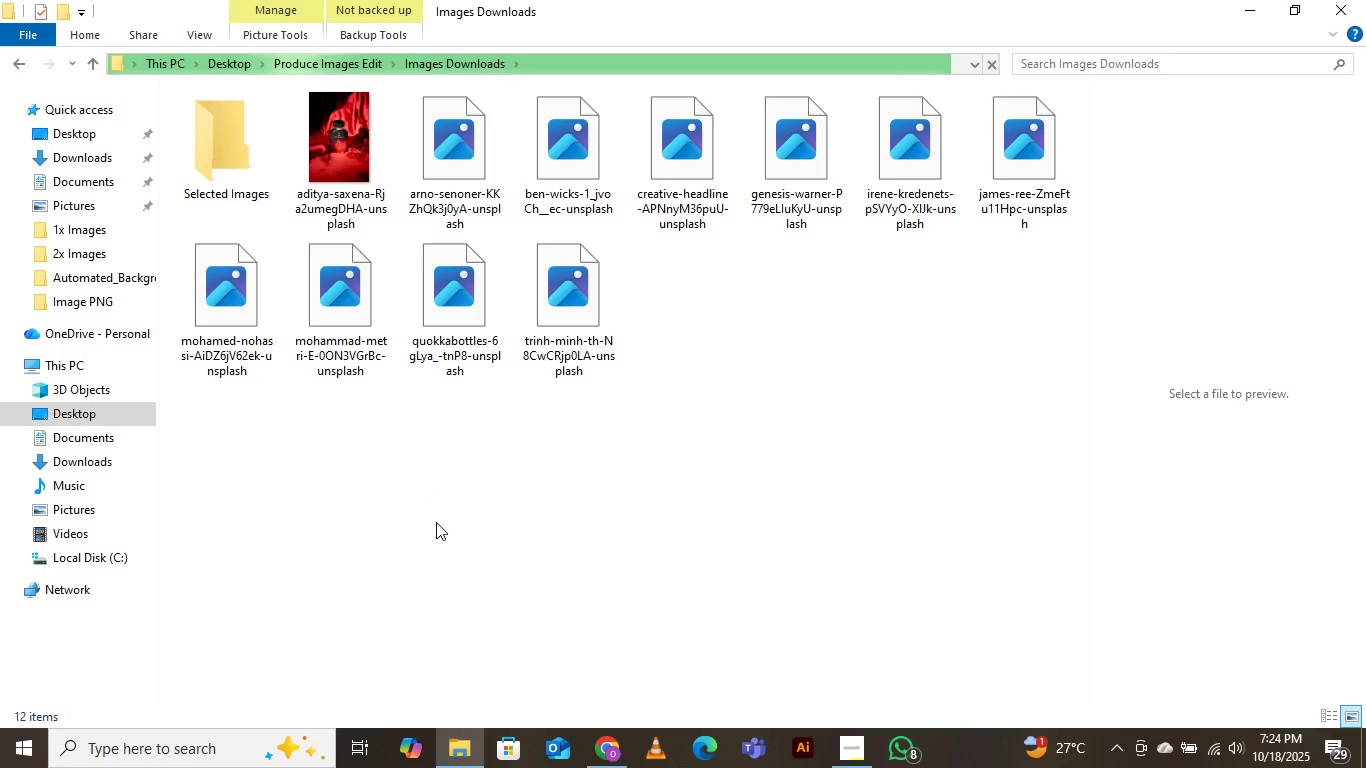 
wait(5.02)
 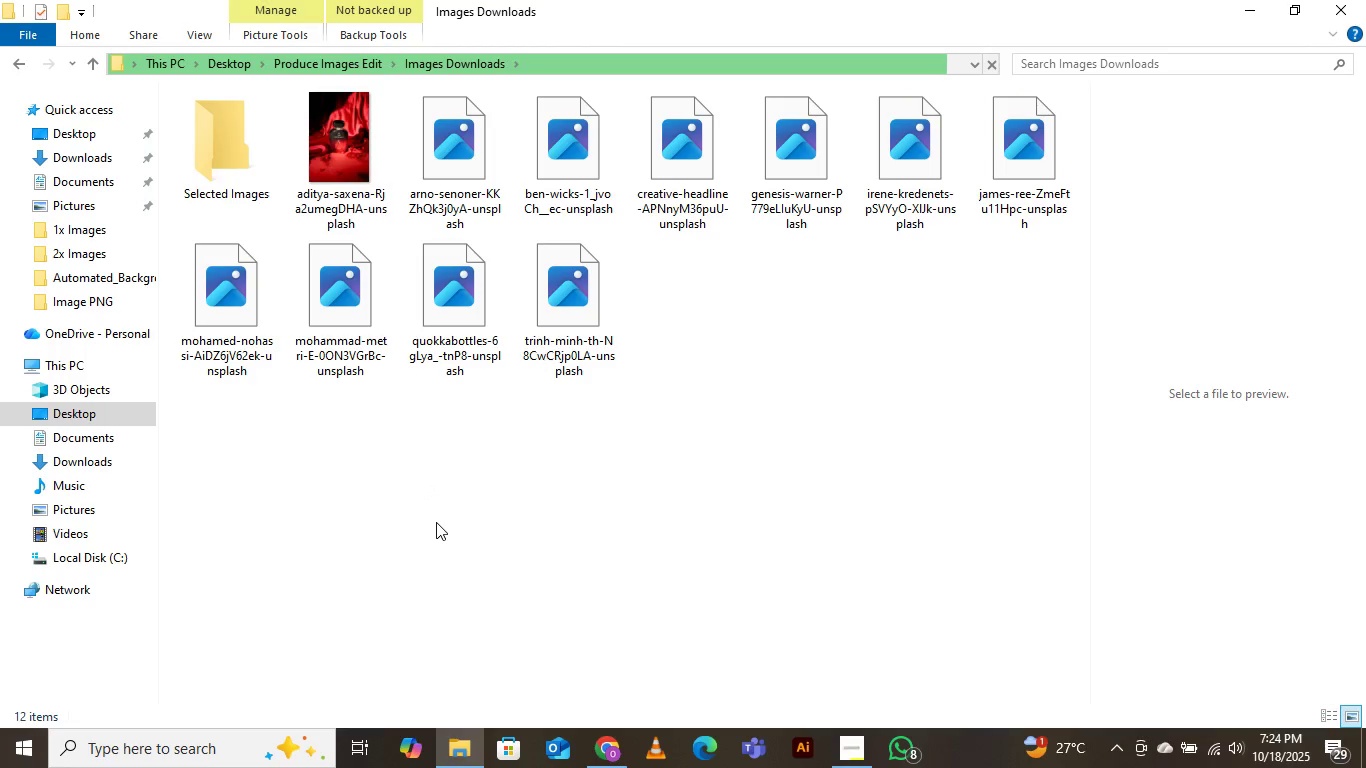 
scroll: coordinate [436, 522], scroll_direction: down, amount: 1.0
 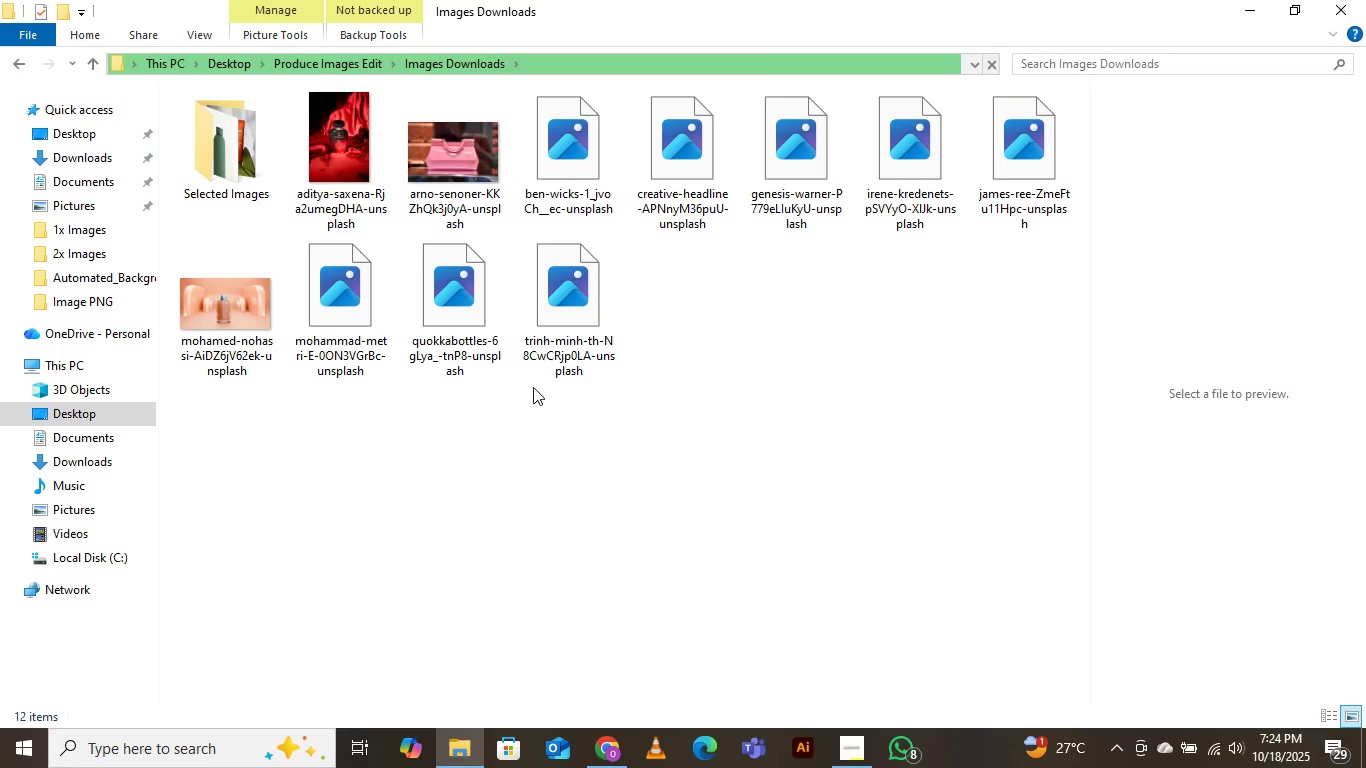 
wait(13.48)
 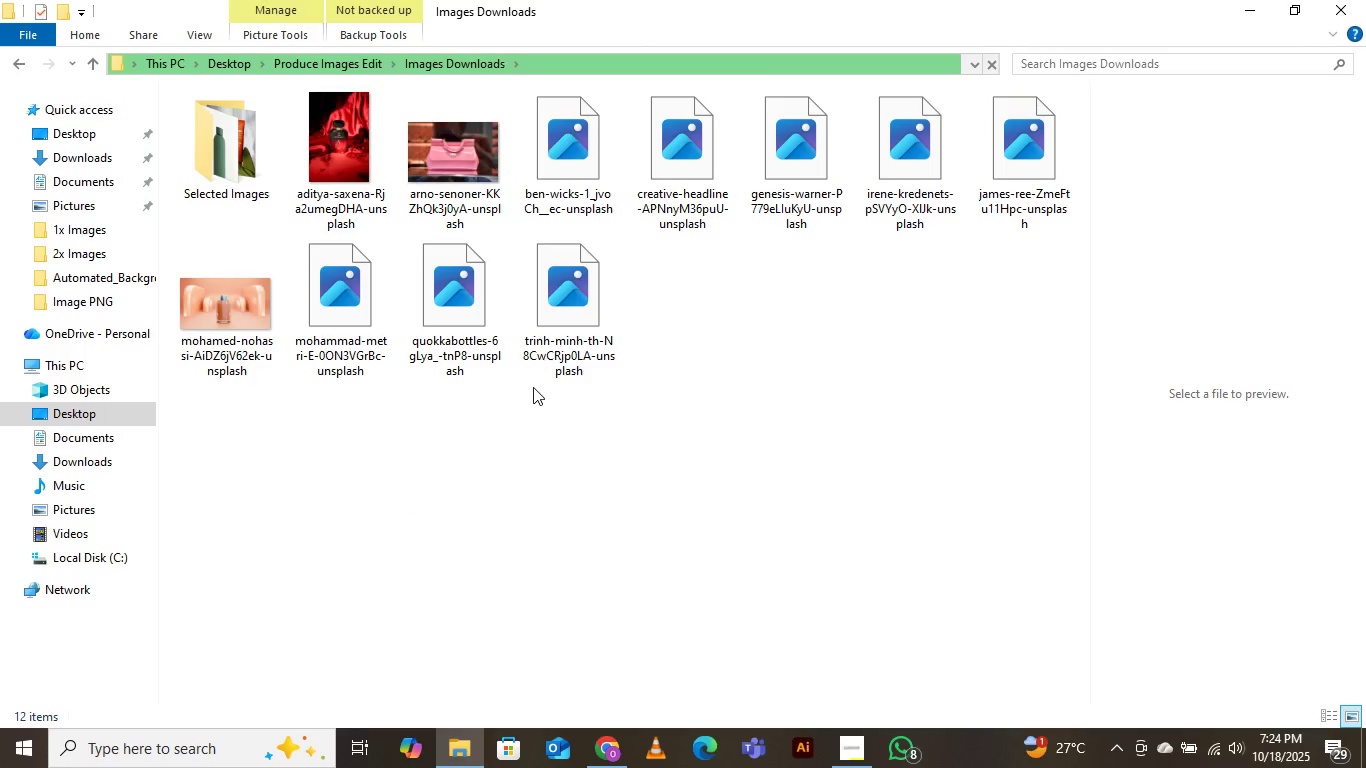 
scroll: coordinate [532, 387], scroll_direction: down, amount: 3.0
 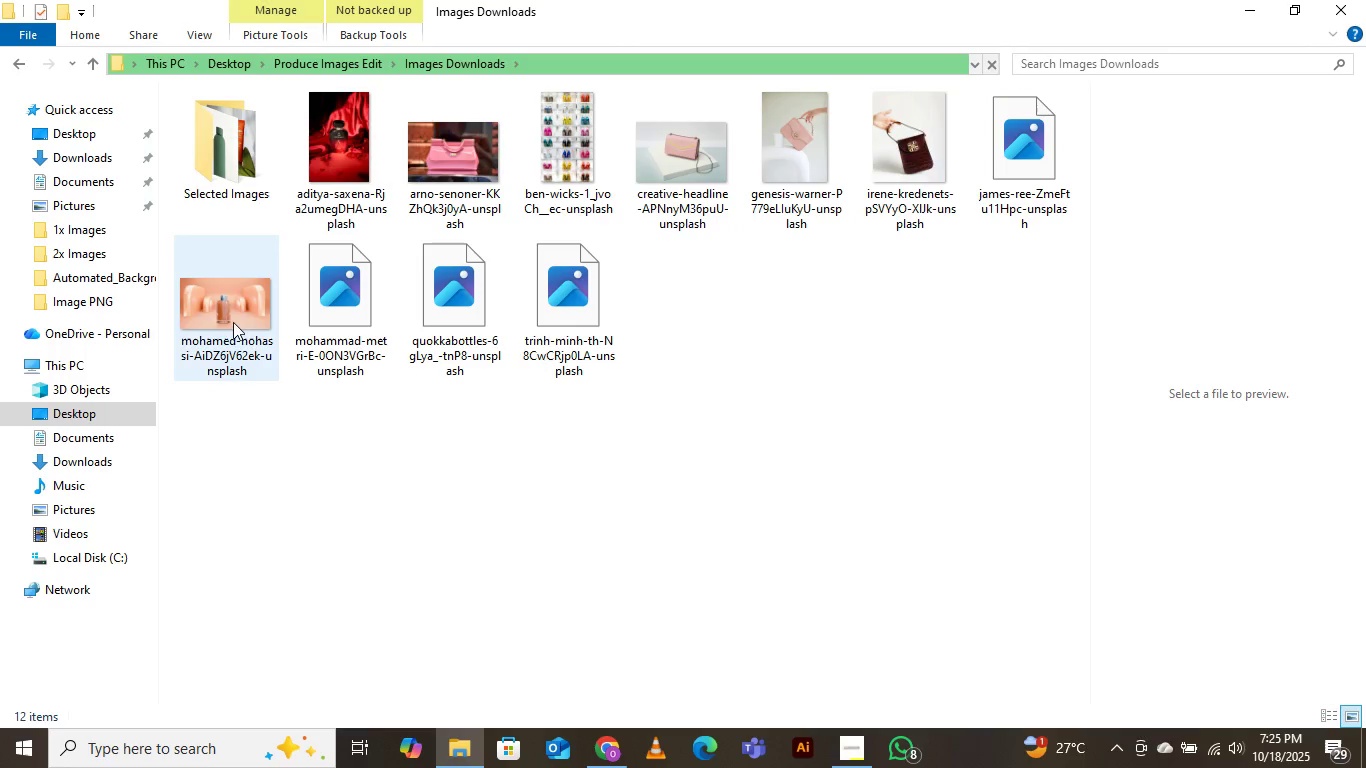 
wait(9.86)
 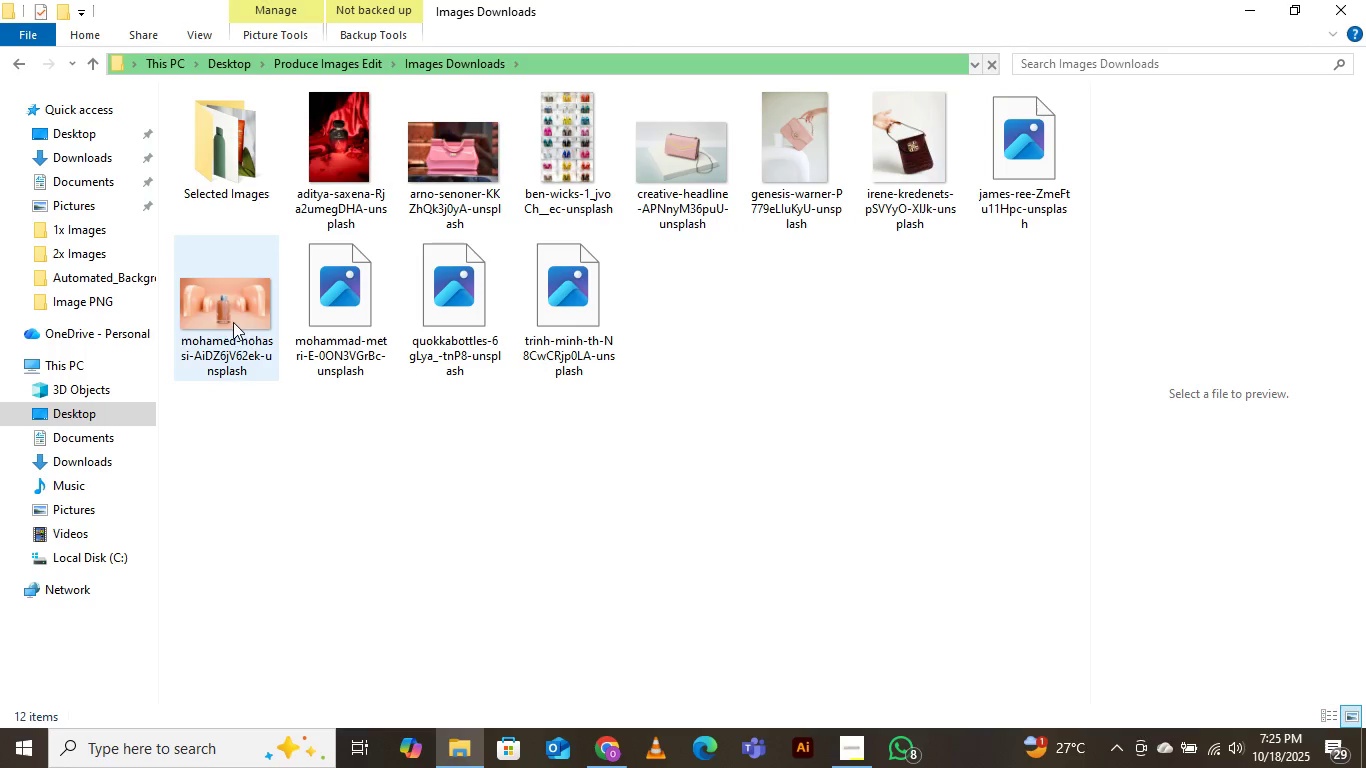 
double_click([331, 133])
 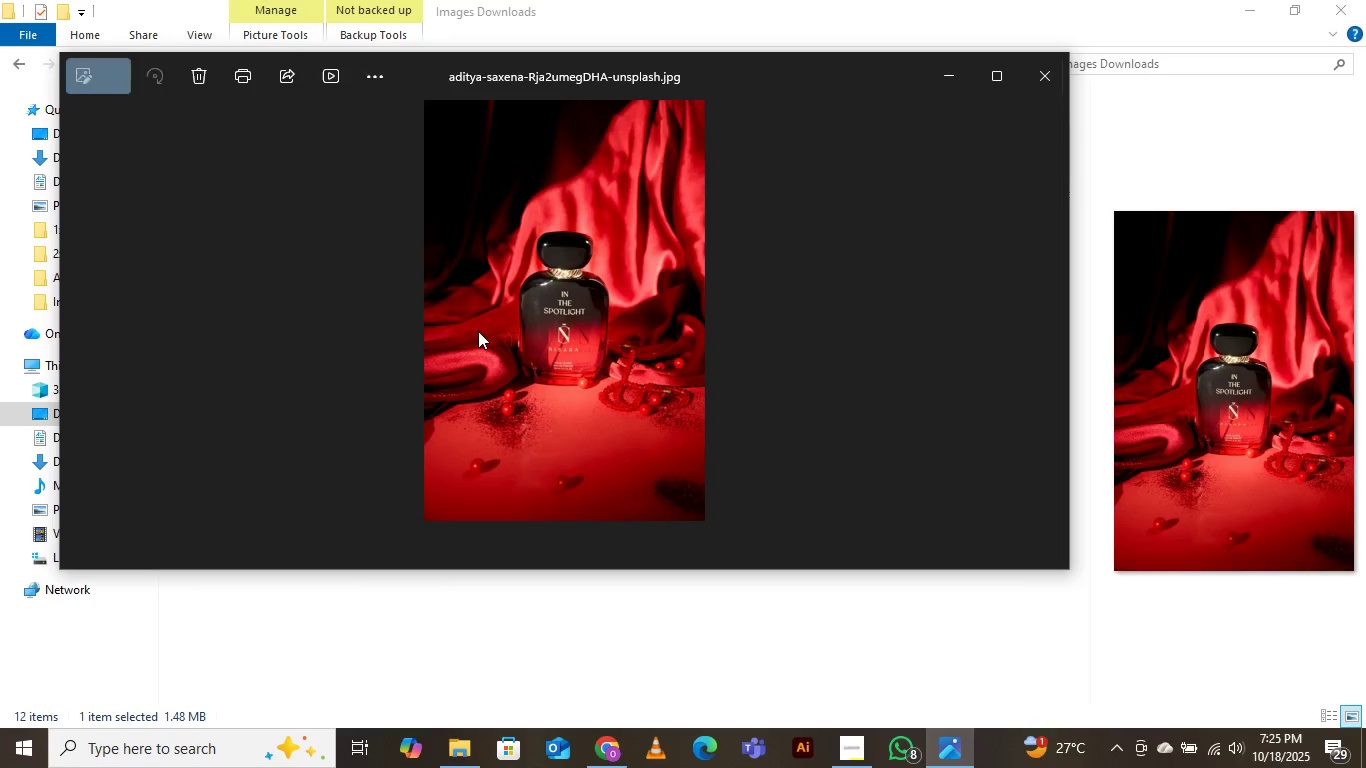 
wait(34.42)
 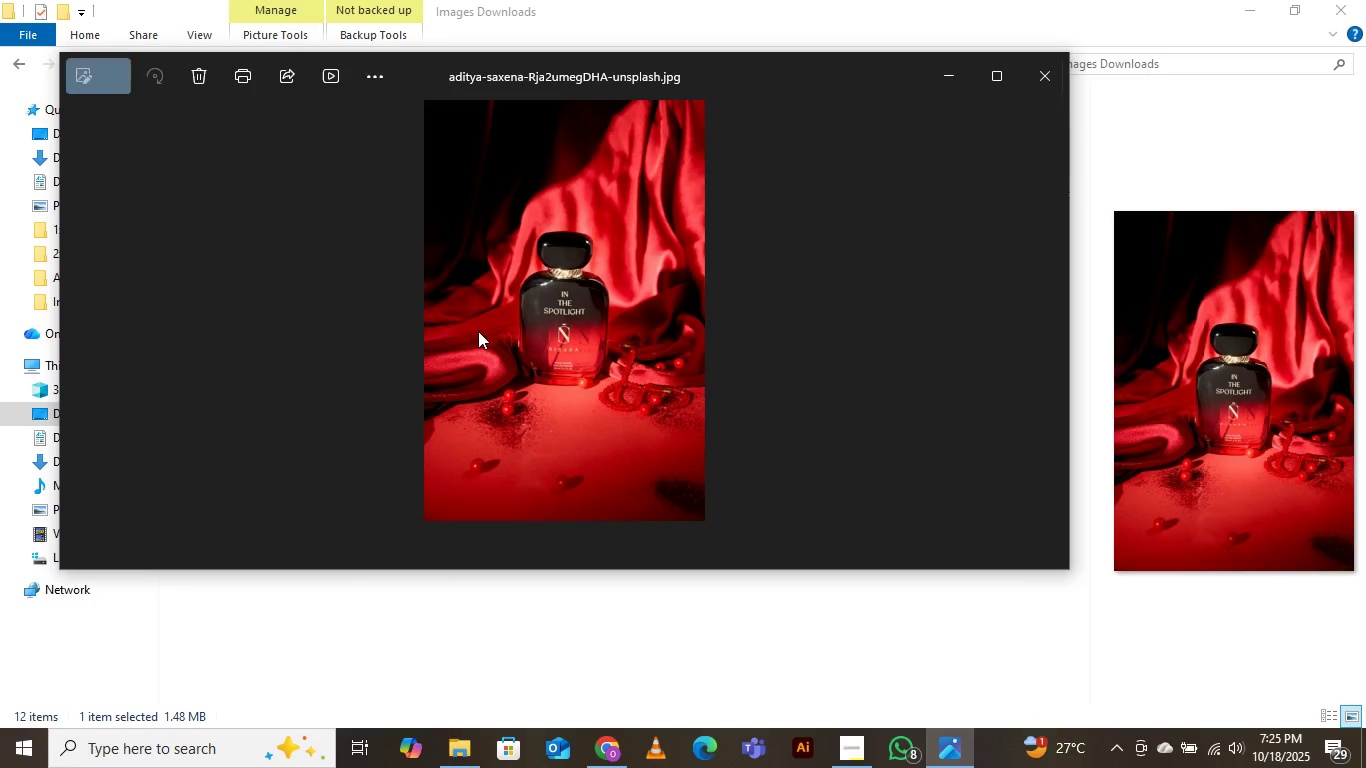 
left_click([1002, 74])
 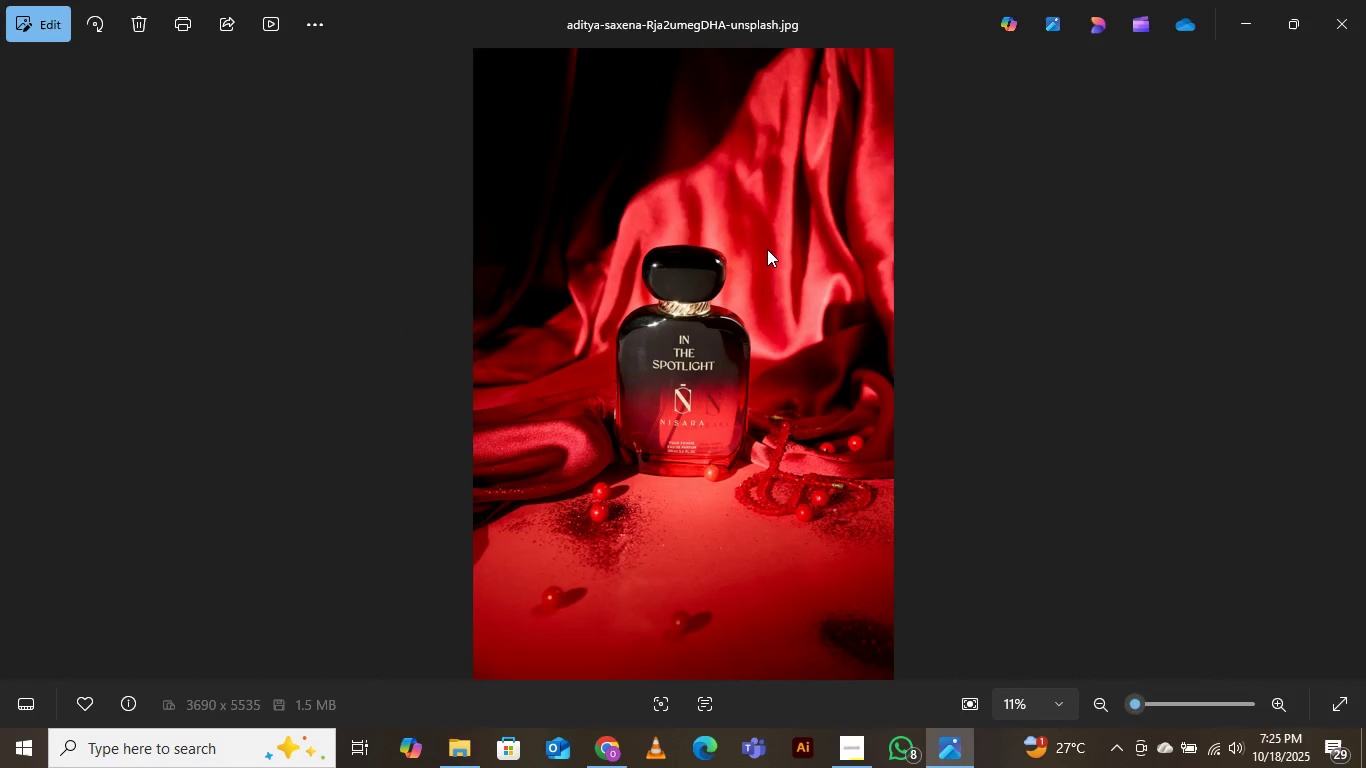 
wait(8.54)
 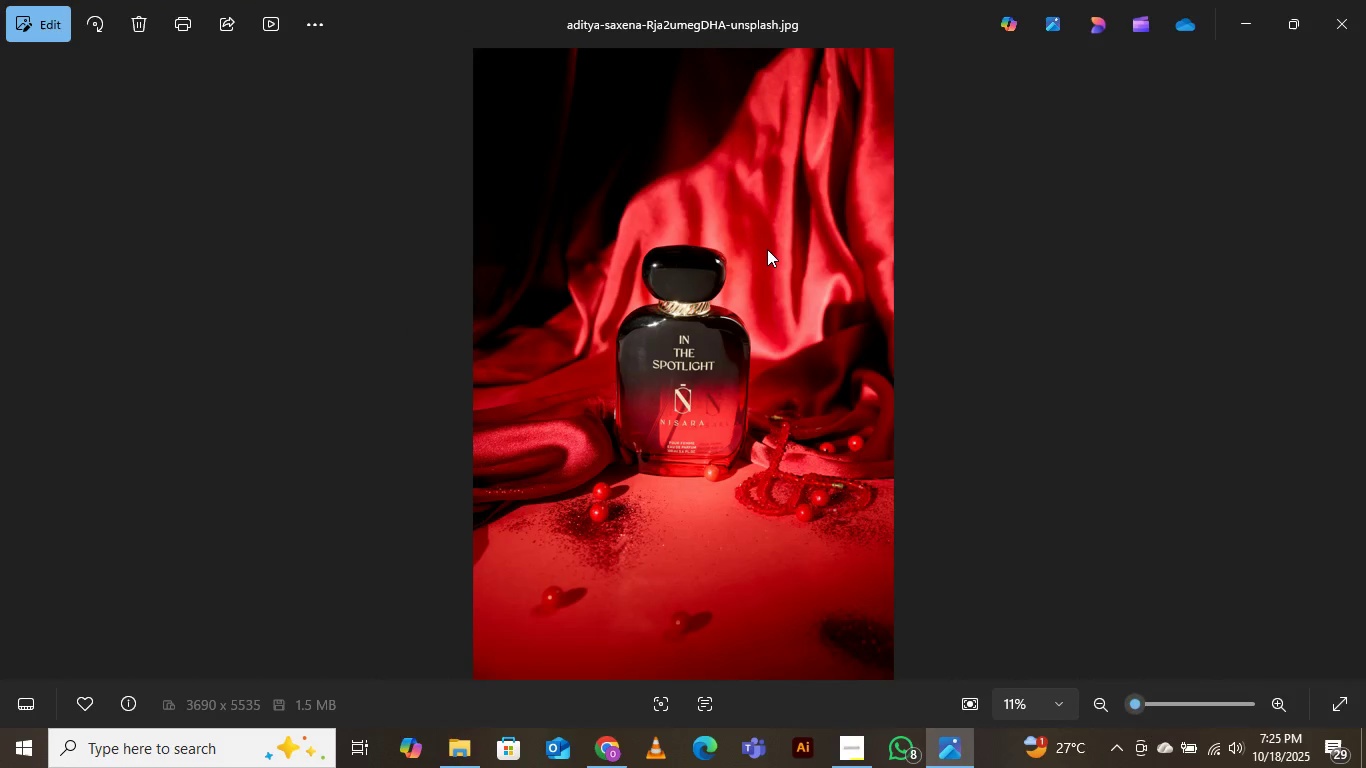 
scroll: coordinate [669, 414], scroll_direction: down, amount: 4.0
 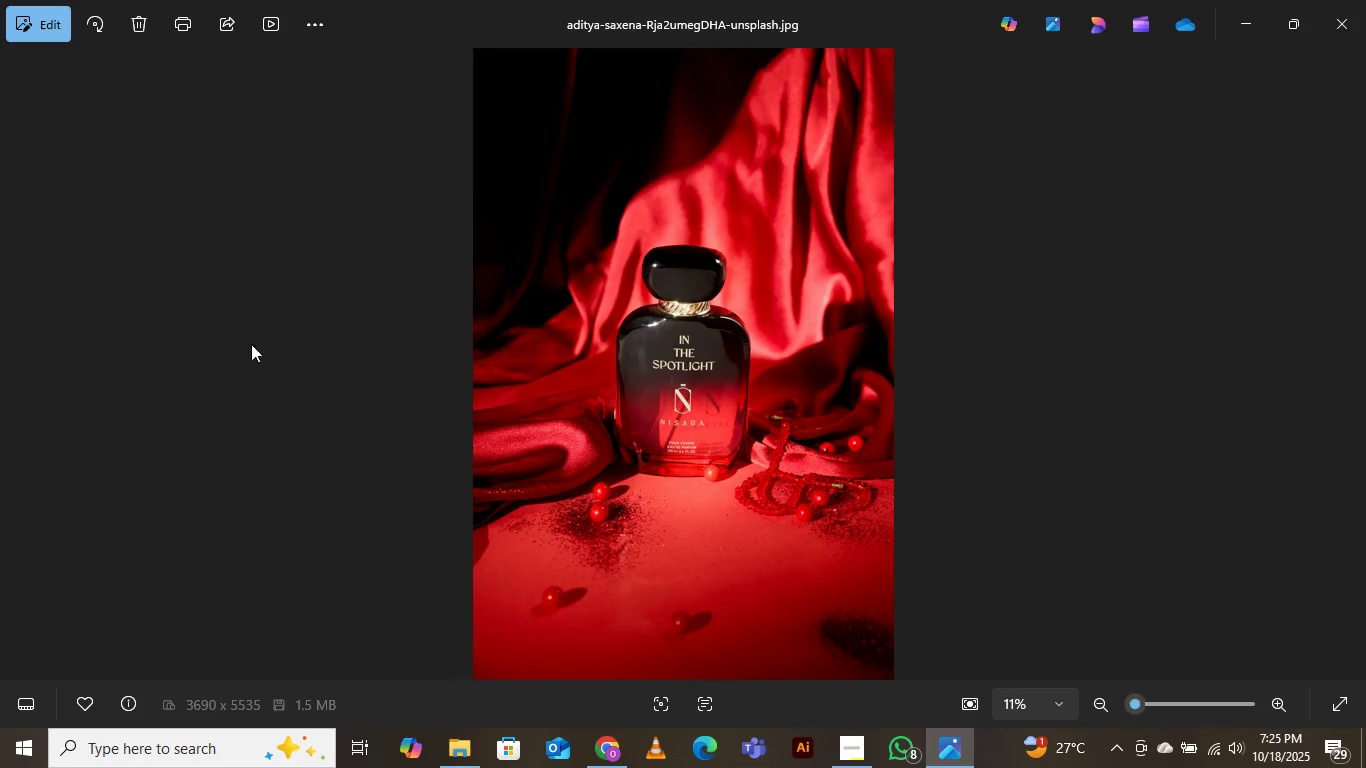 
left_click([280, 302])
 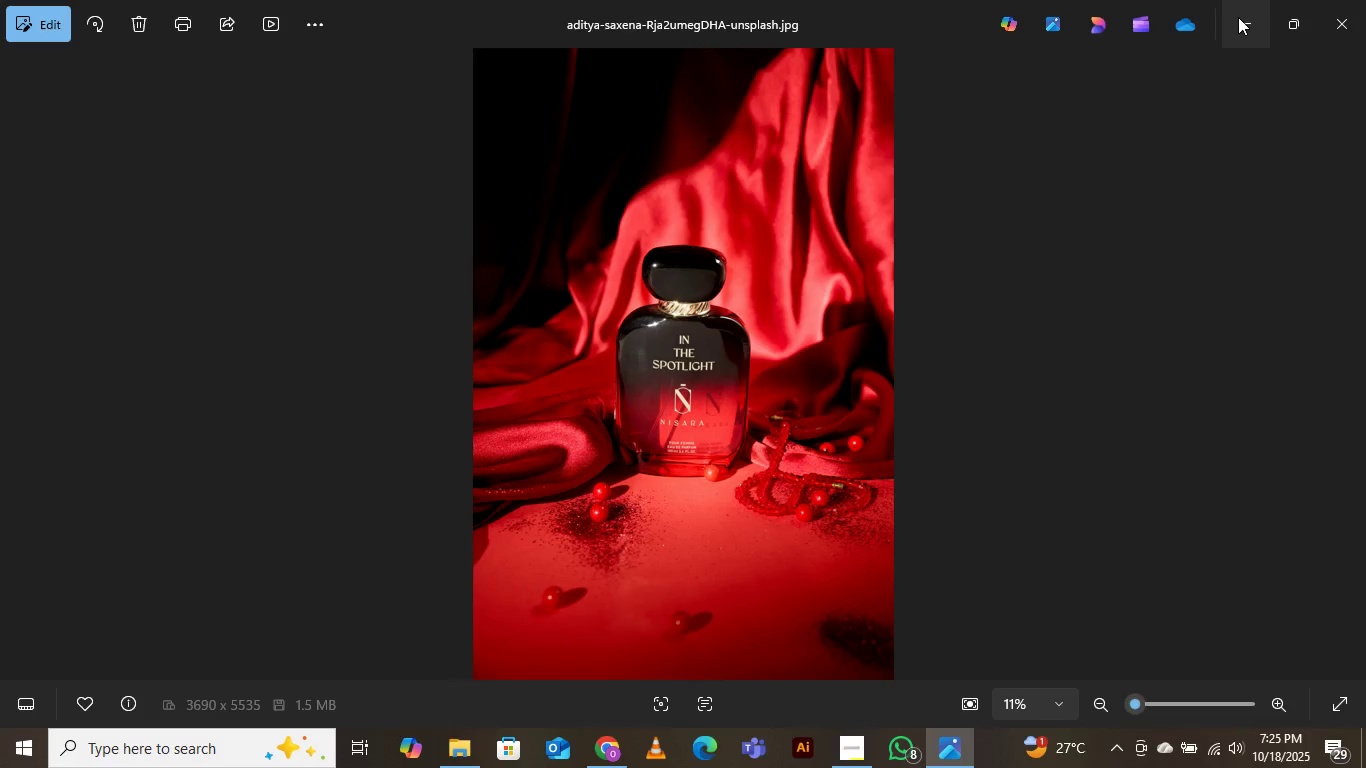 
left_click([1247, 17])
 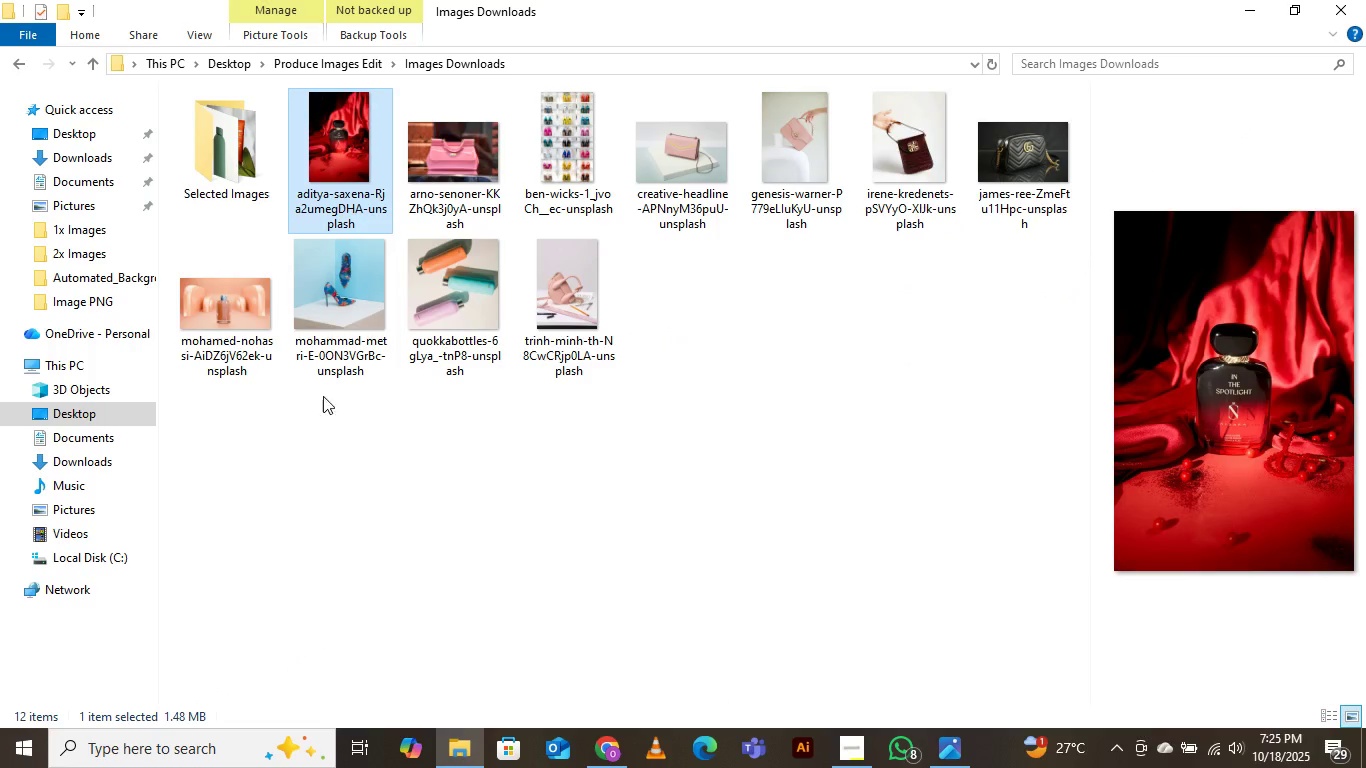 
mouse_move([485, 258])
 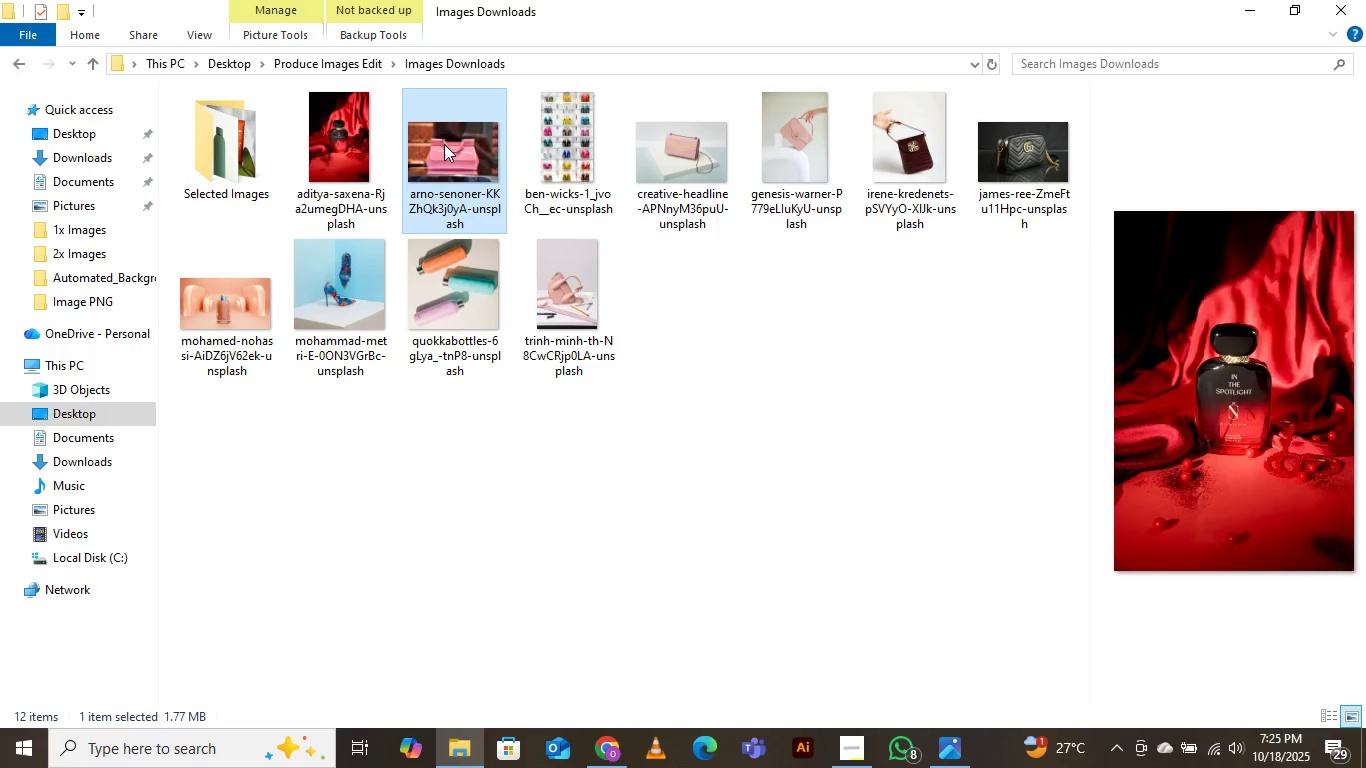 
double_click([444, 144])
 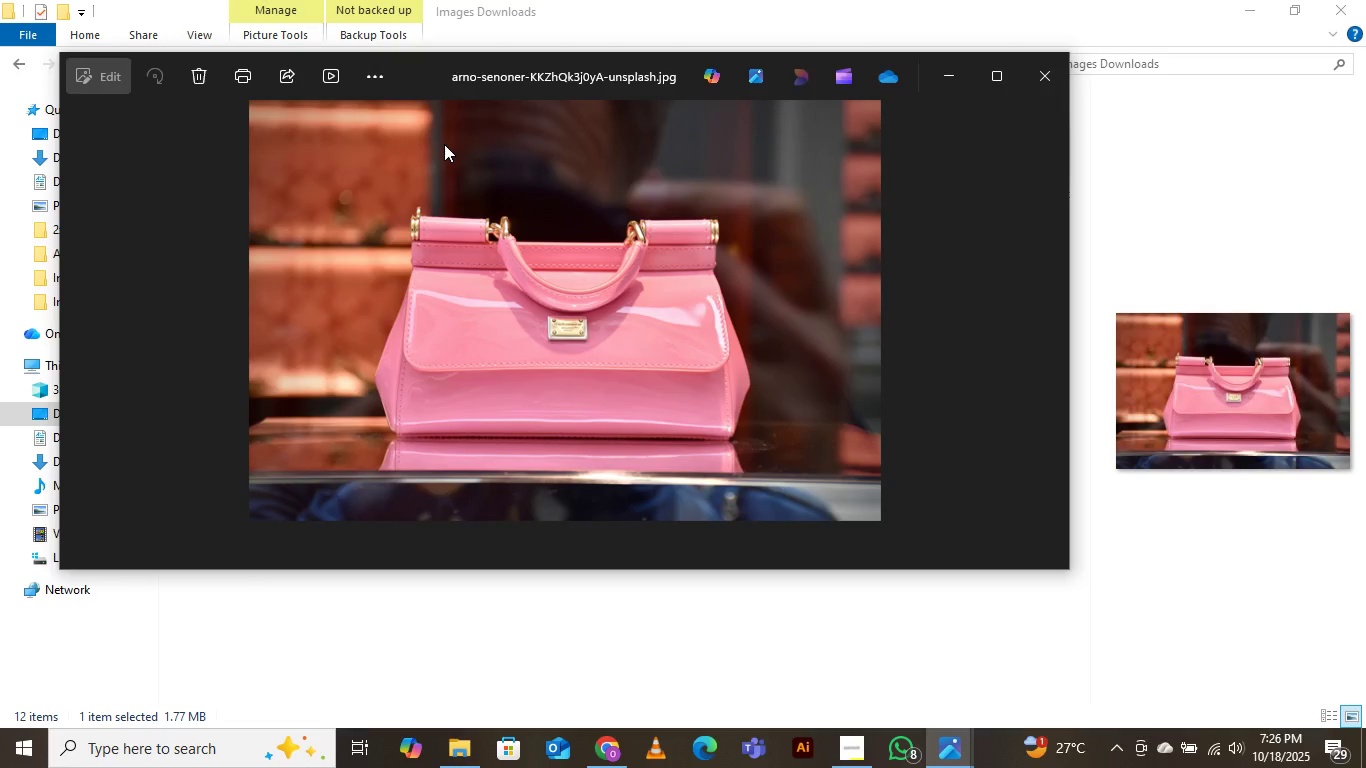 
wait(8.23)
 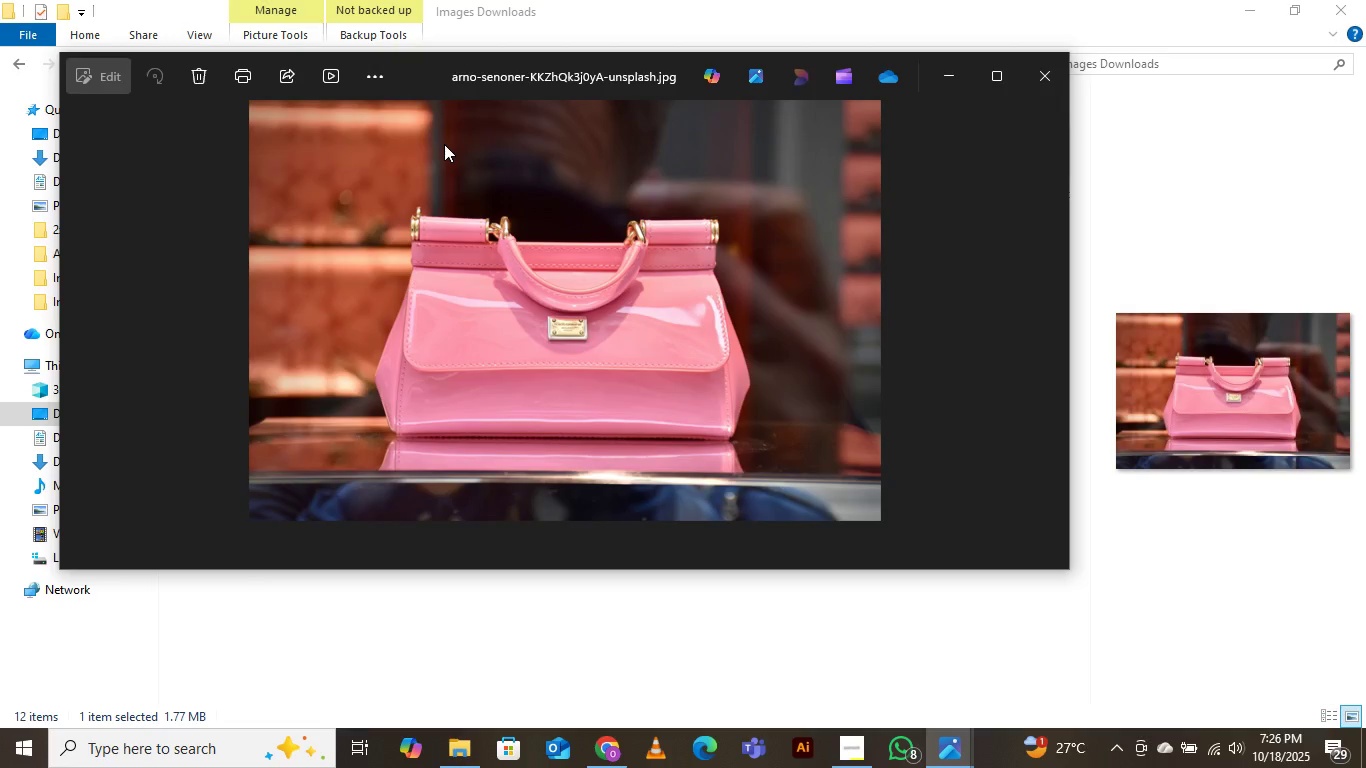 
mouse_move([208, 697])
 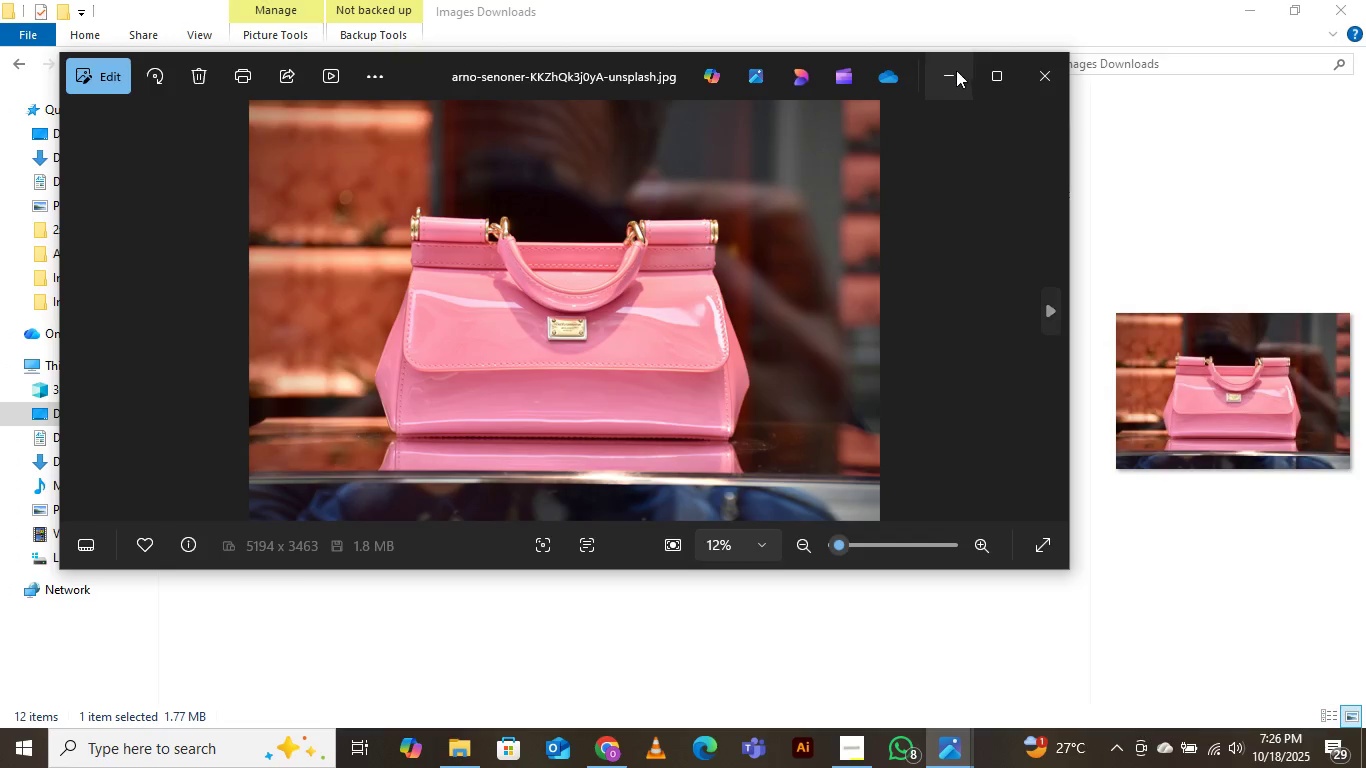 
mouse_move([1007, 61])
 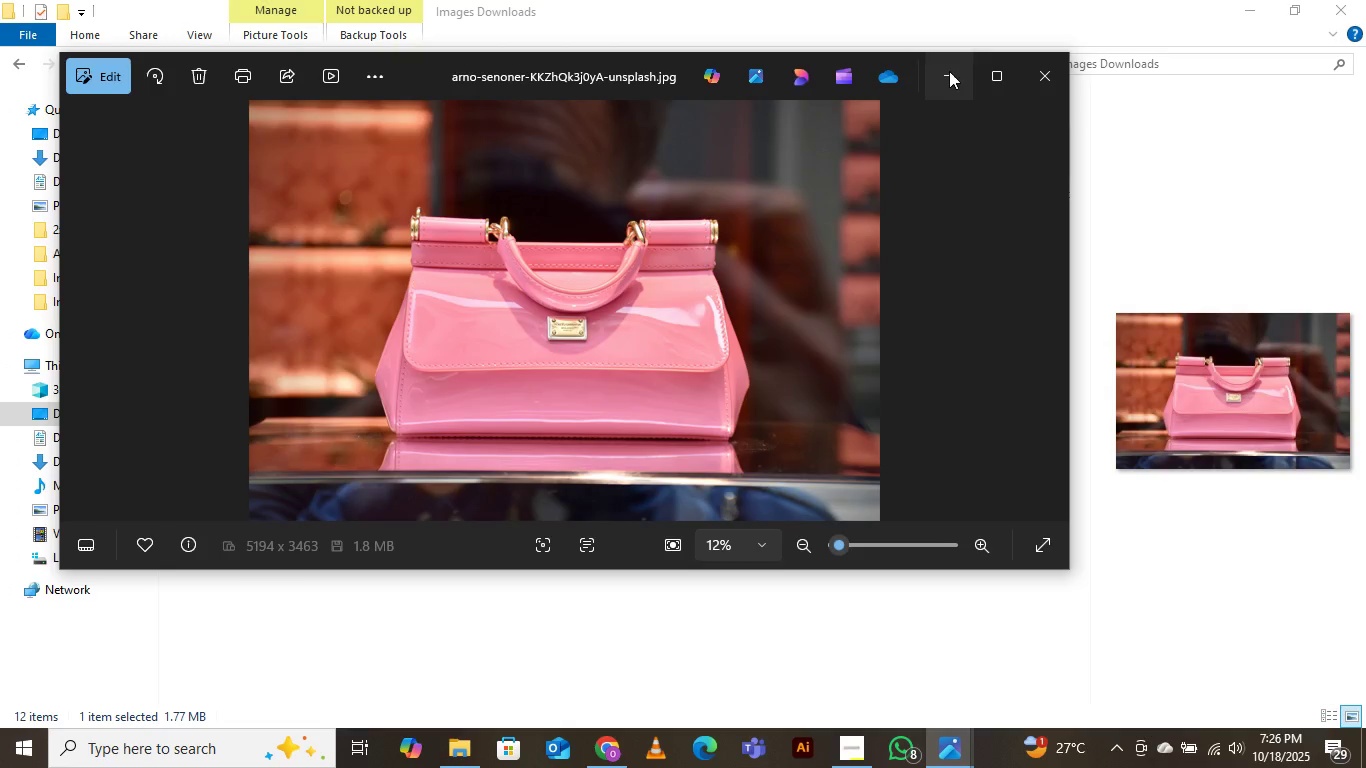 
left_click([1032, 75])
 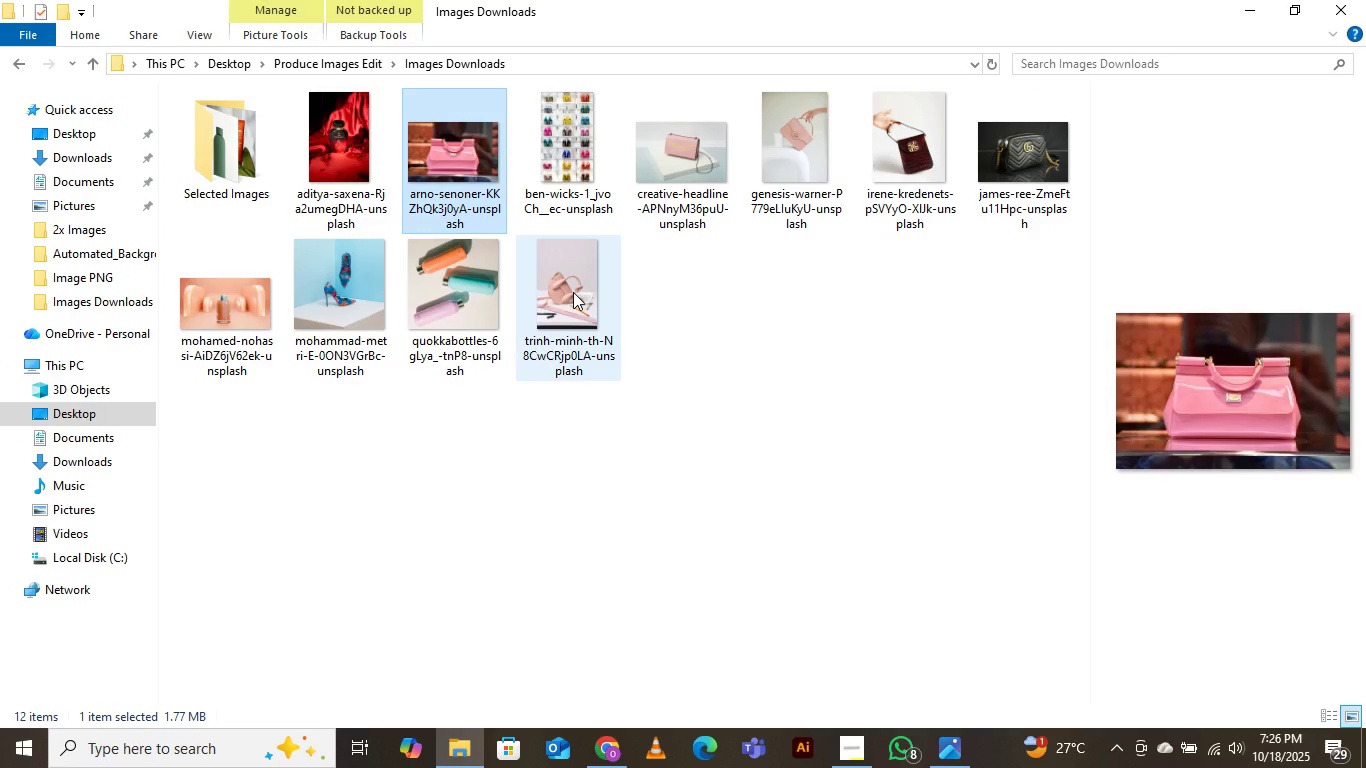 
double_click([573, 292])
 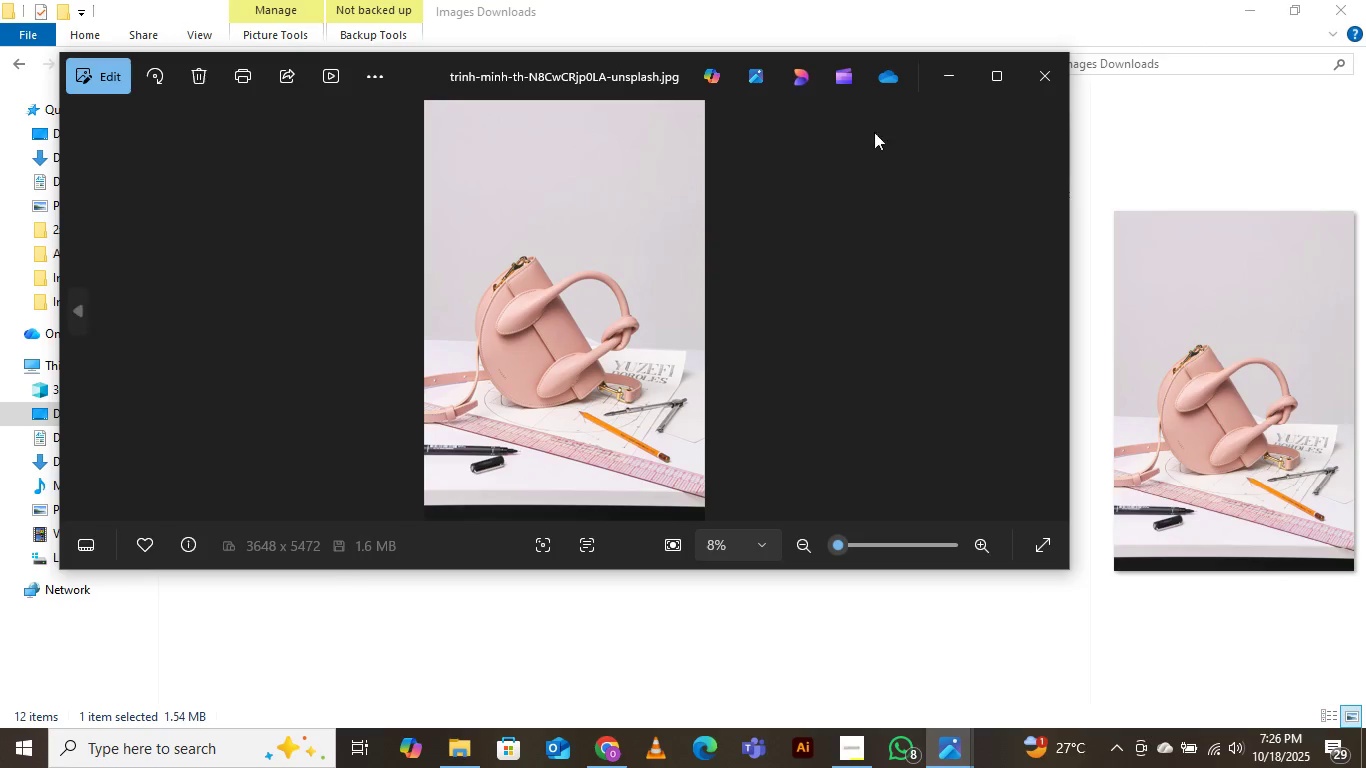 
left_click([1031, 80])
 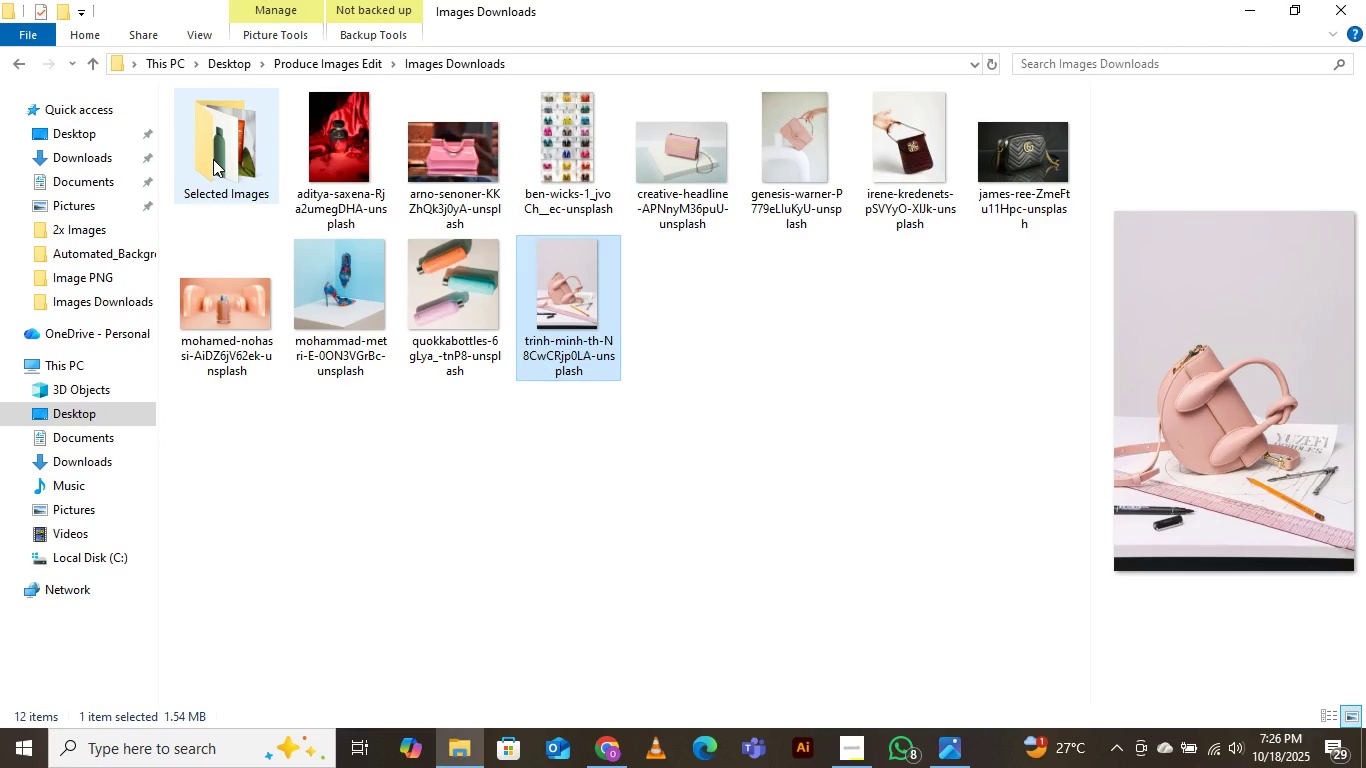 
double_click([213, 159])
 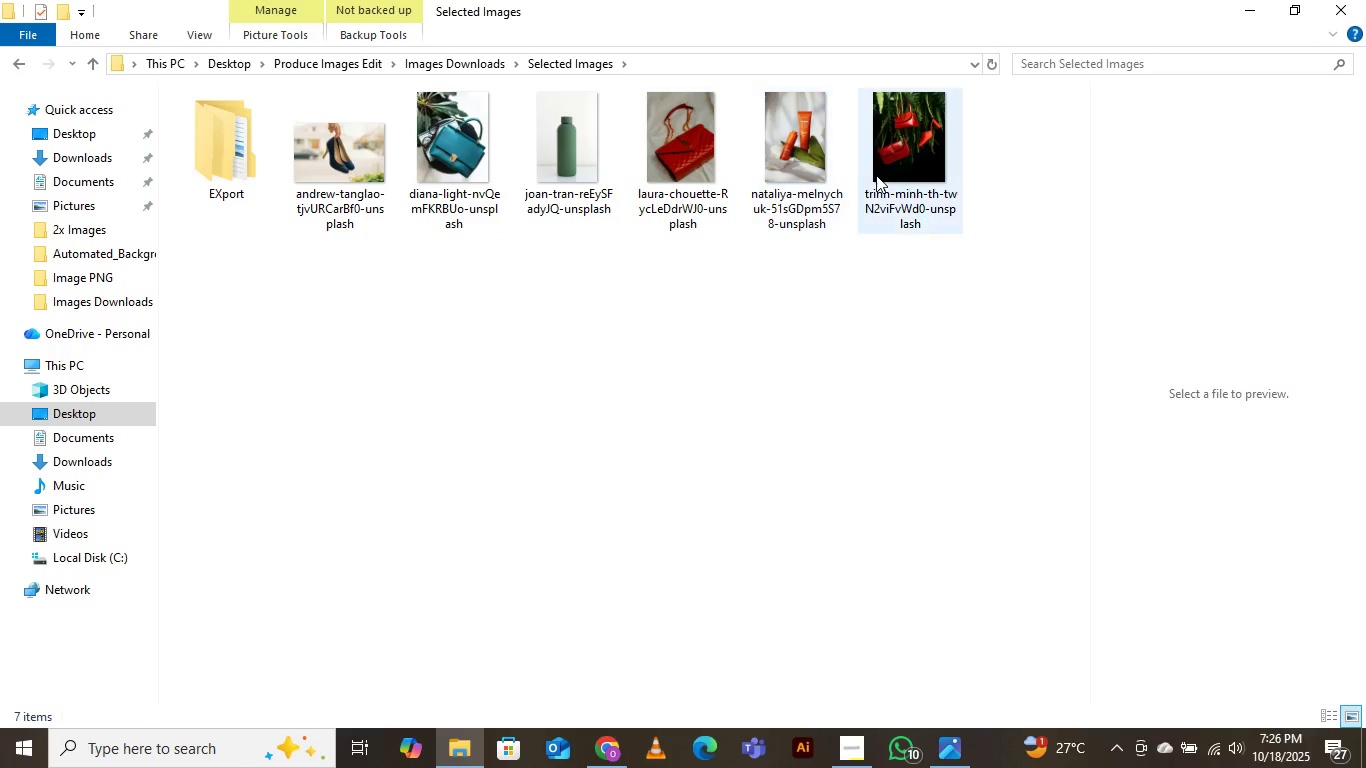 
wait(7.38)
 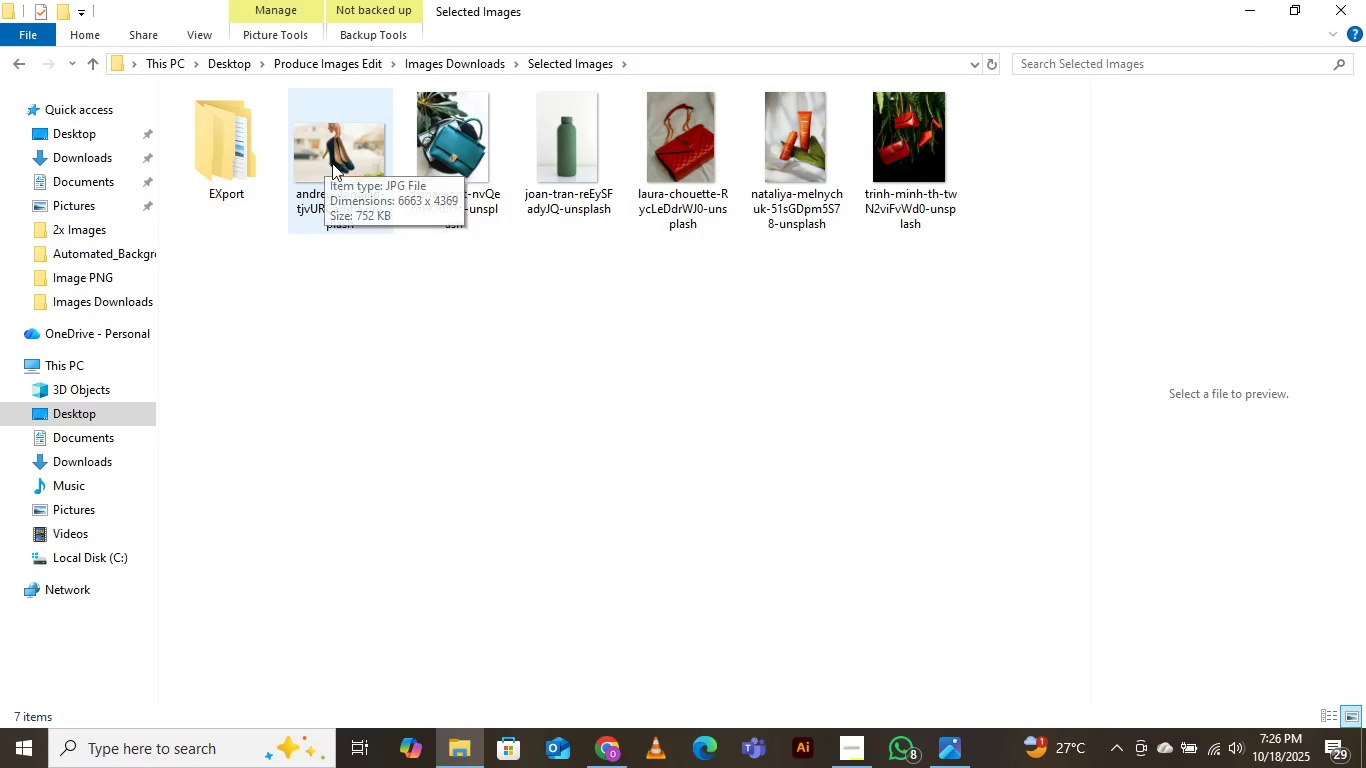 
left_click([251, 135])
 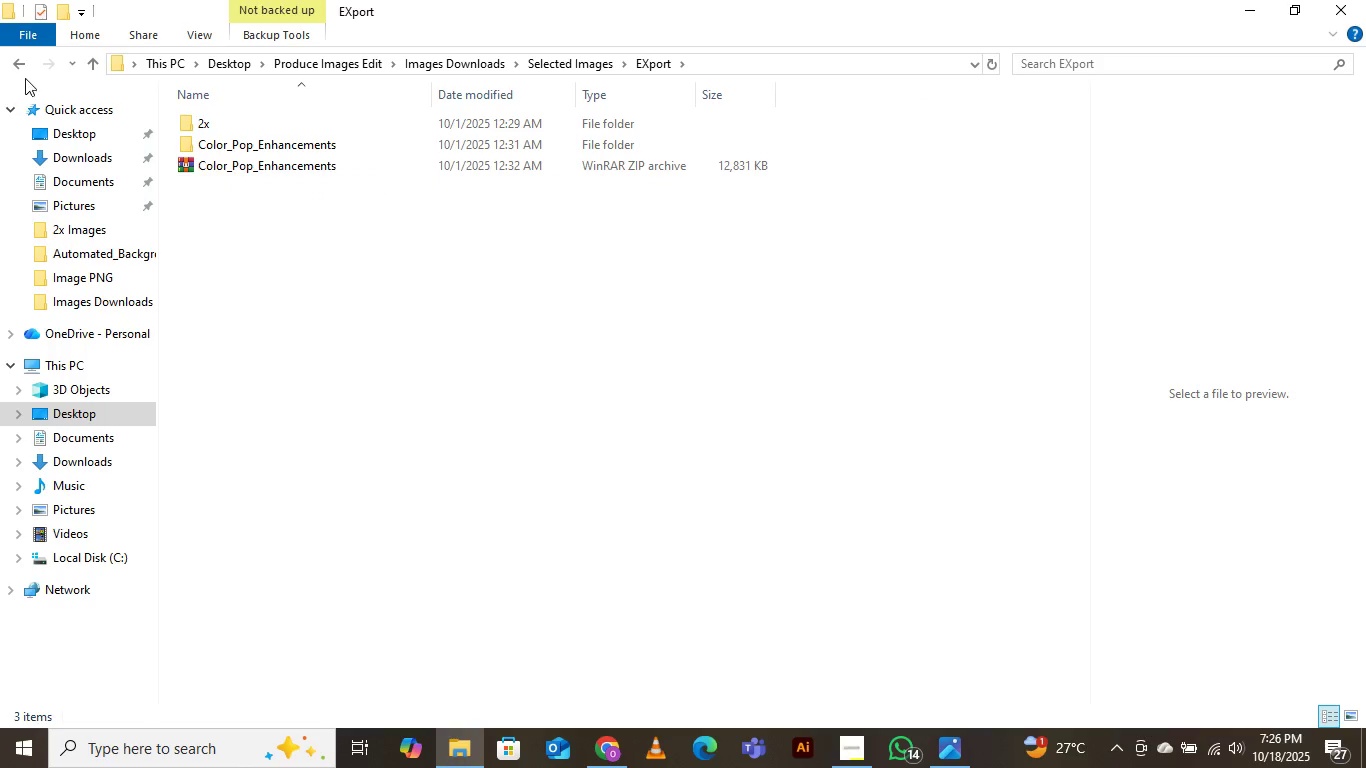 
left_click([25, 68])
 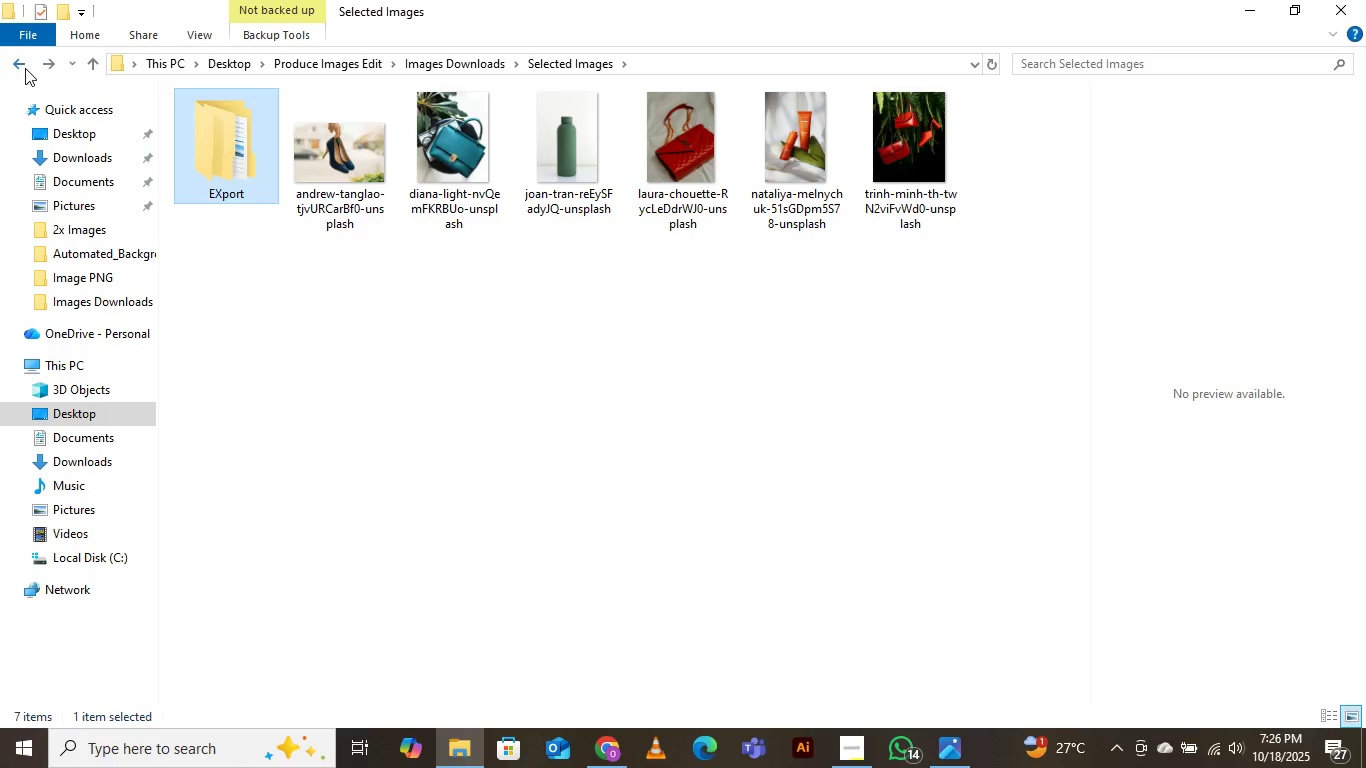 
left_click([25, 68])
 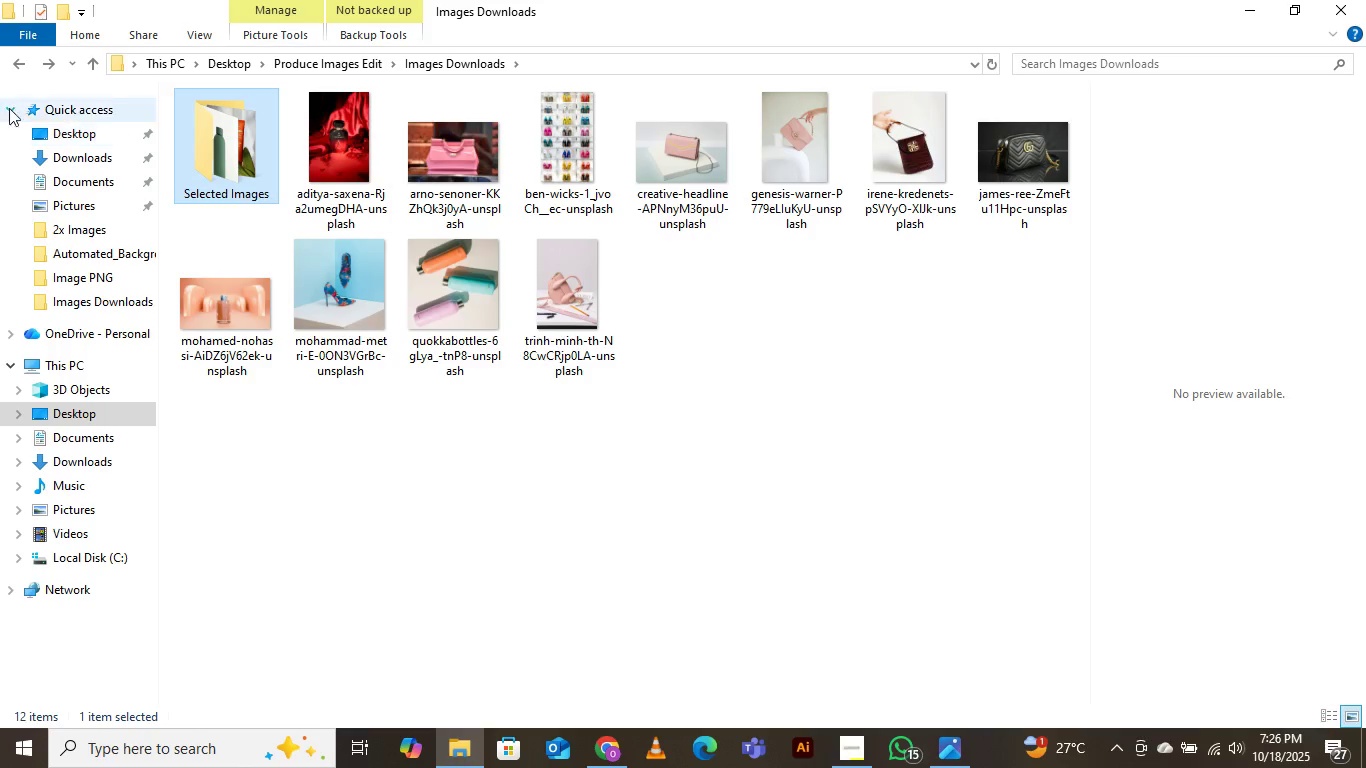 
left_click([16, 69])
 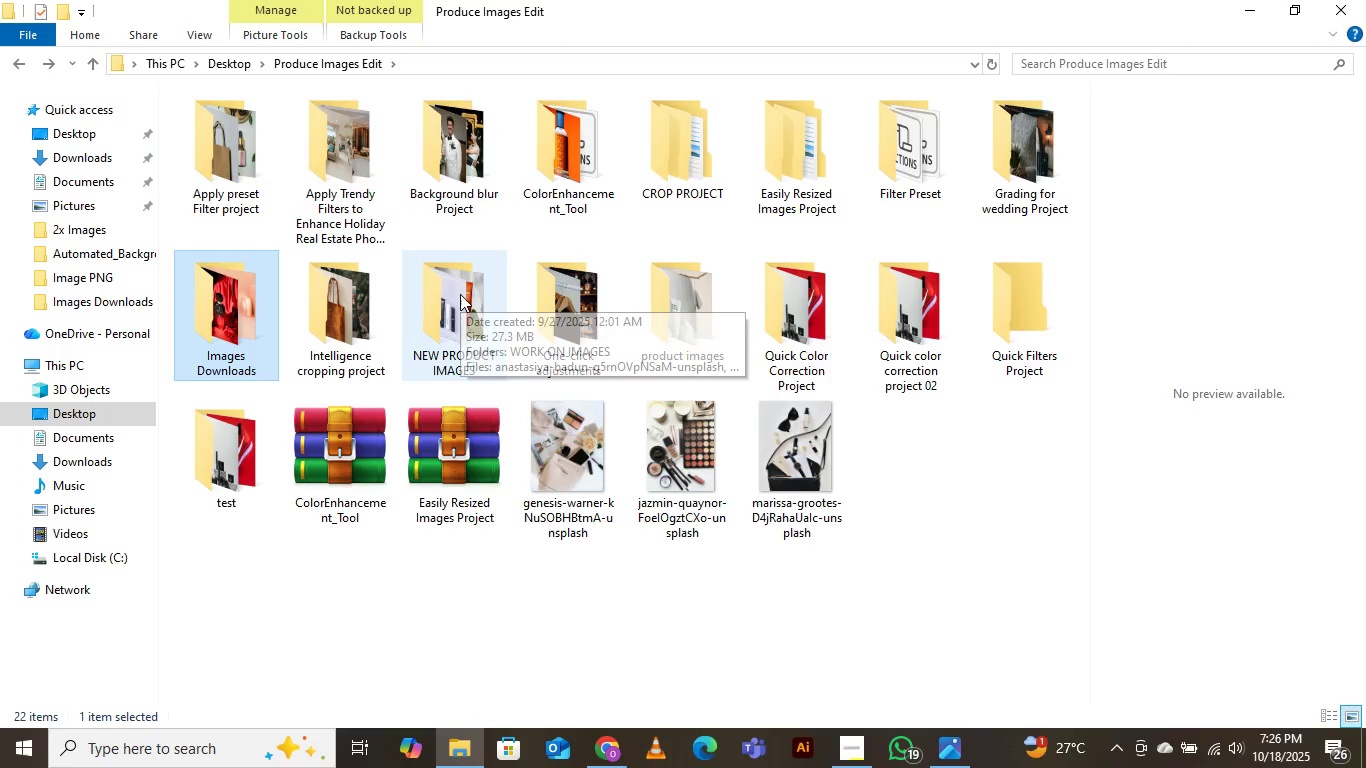 
double_click([460, 294])
 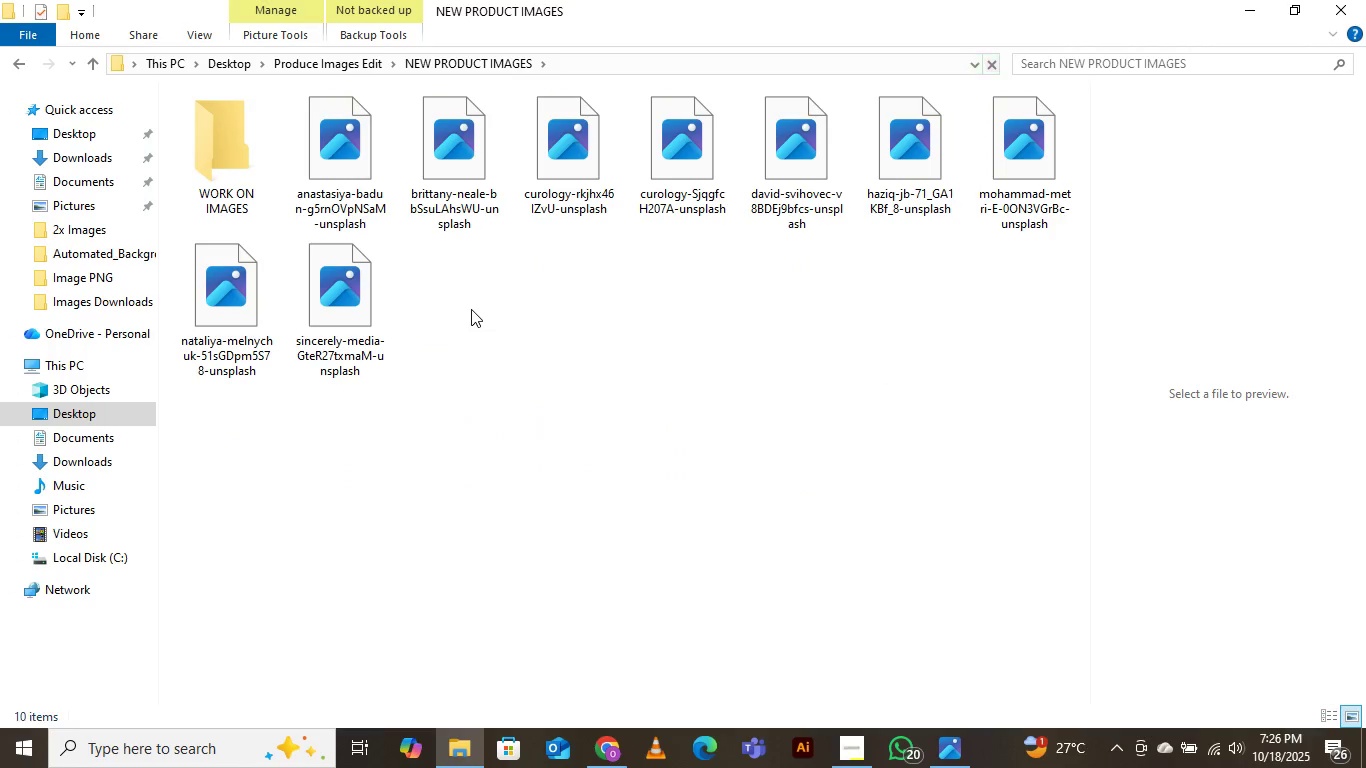 
mouse_move([489, 300])
 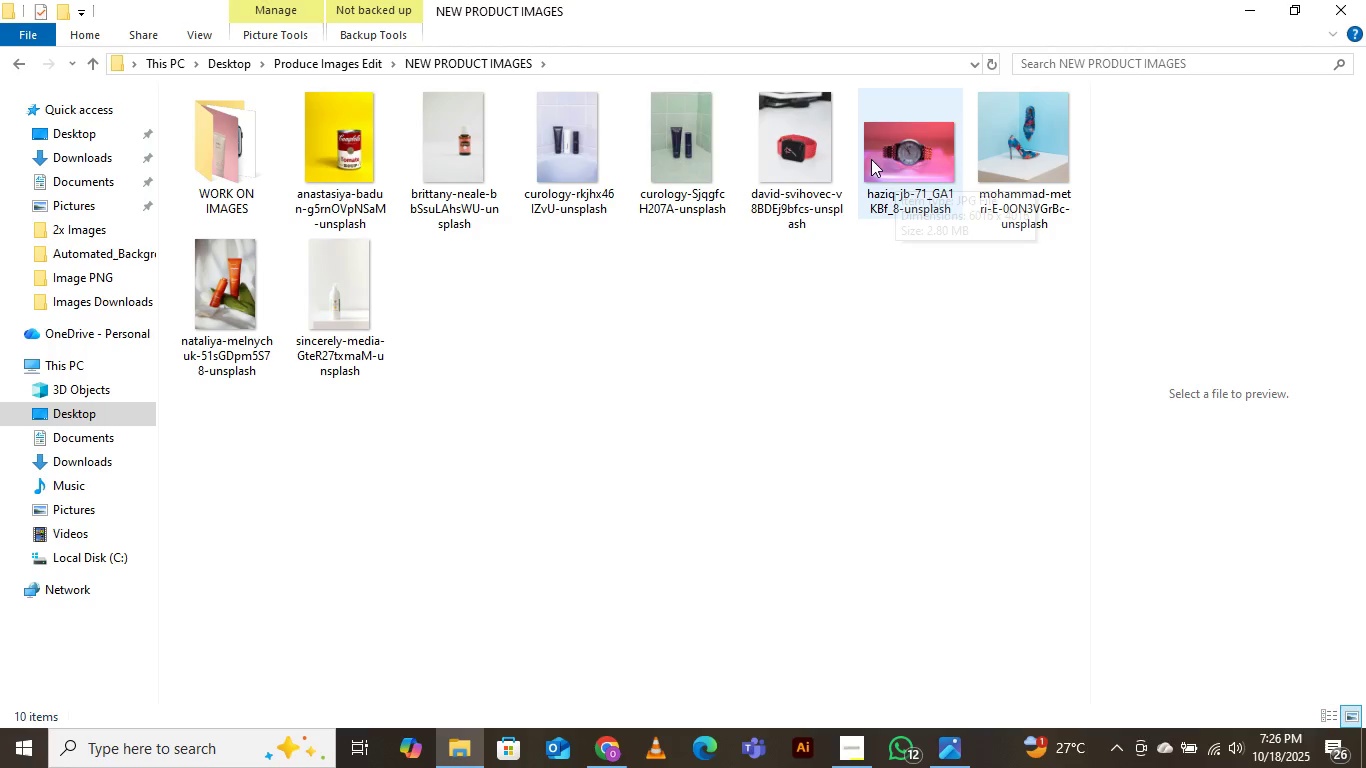 
double_click([925, 132])
 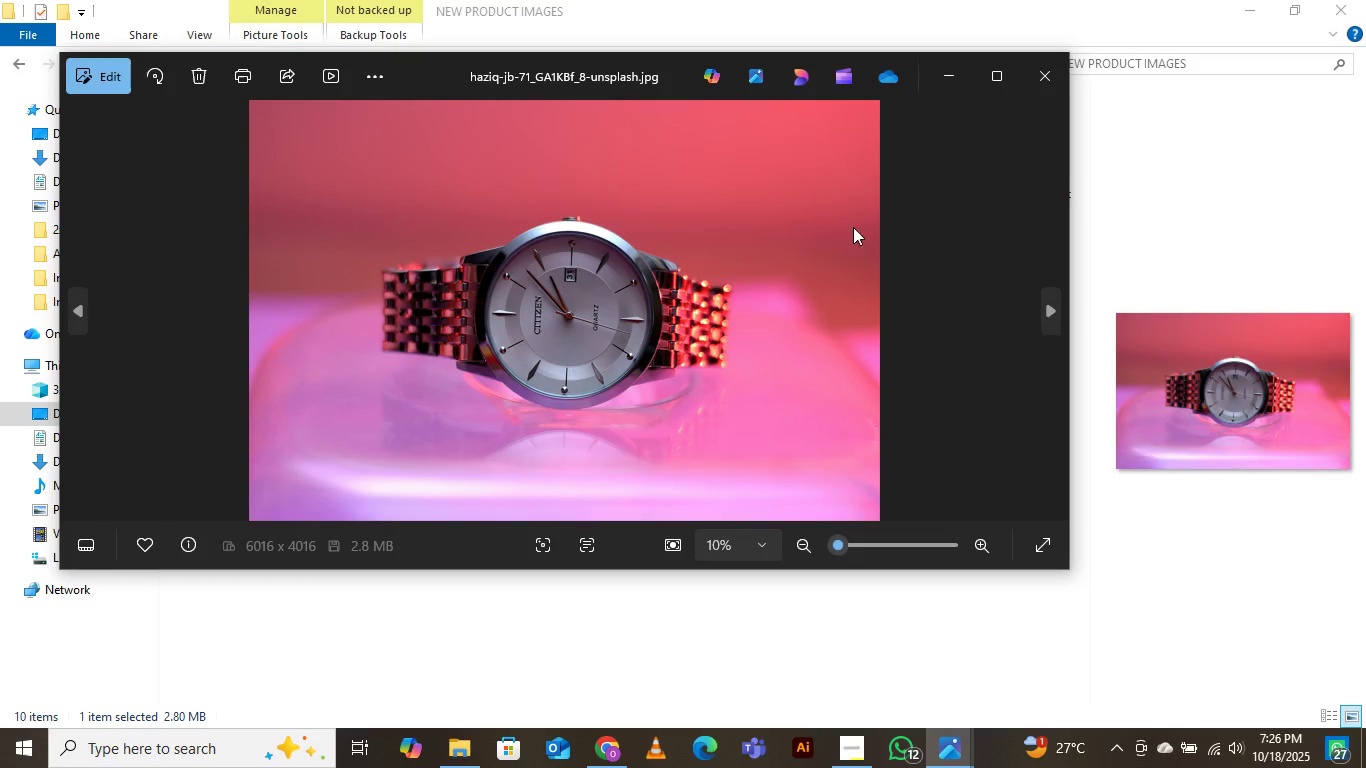 
wait(7.64)
 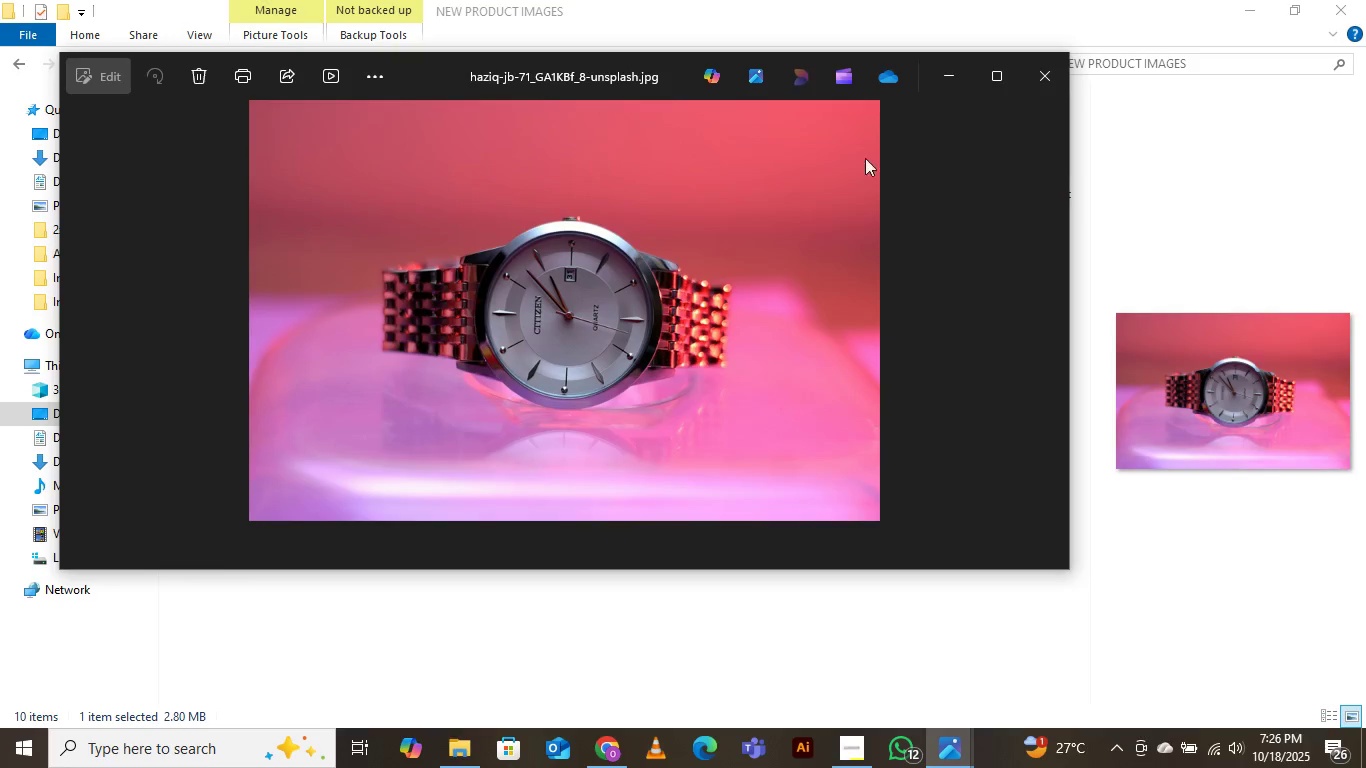 
left_click([1050, 81])
 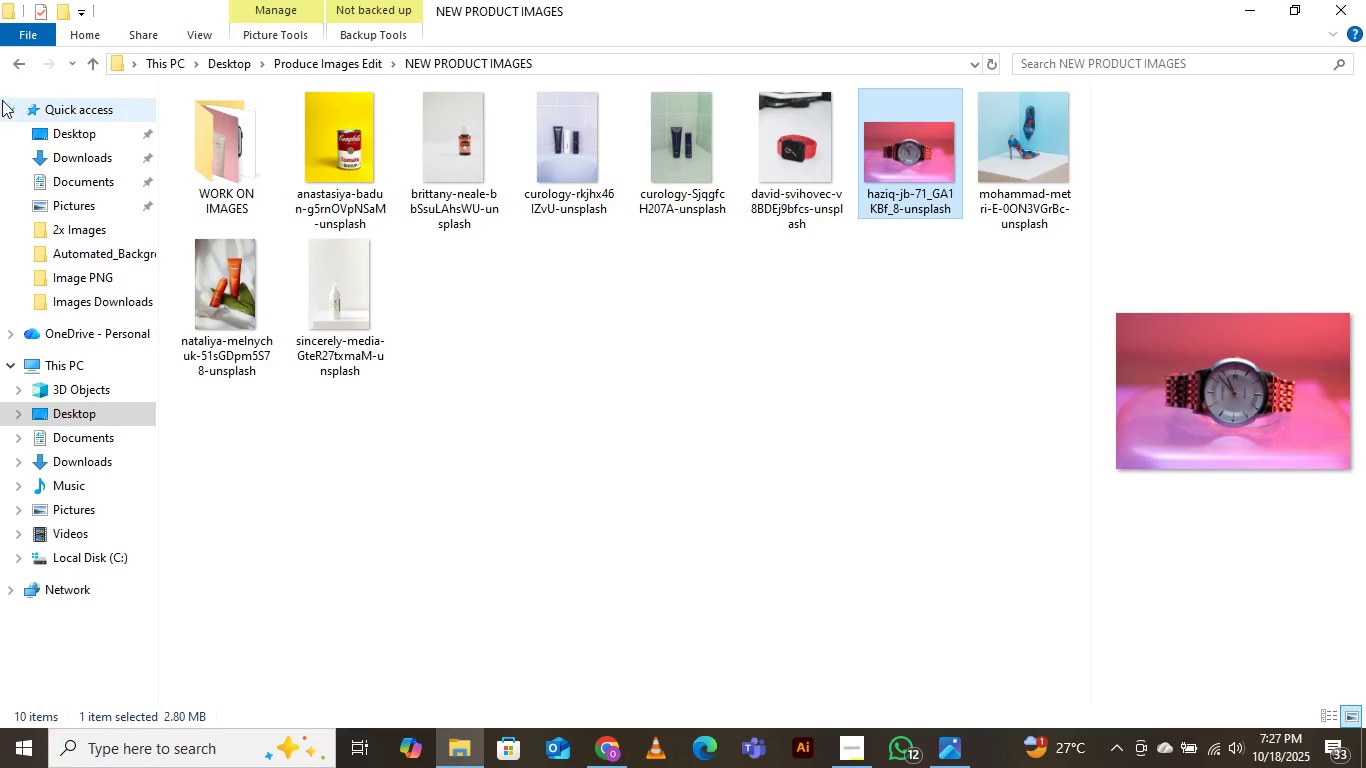 
left_click([13, 62])
 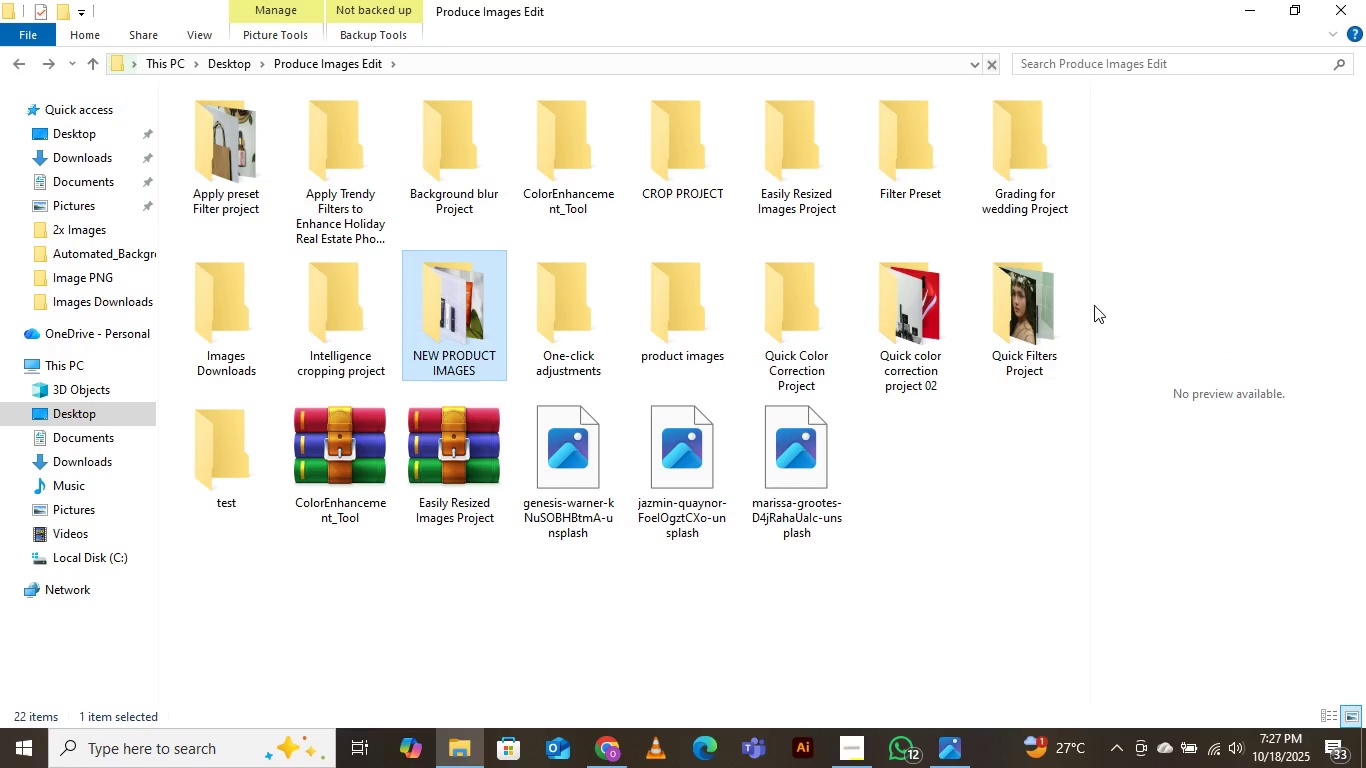 
double_click([1052, 292])
 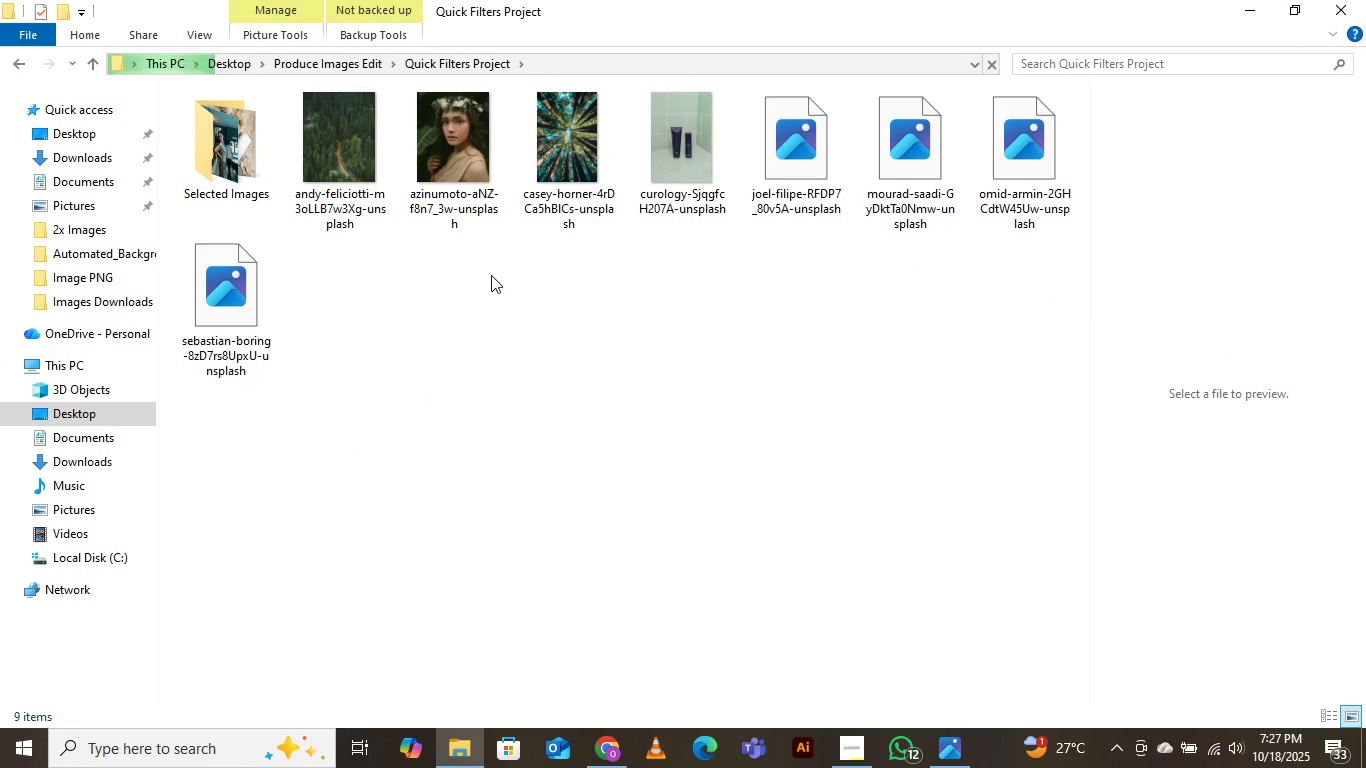 
wait(9.66)
 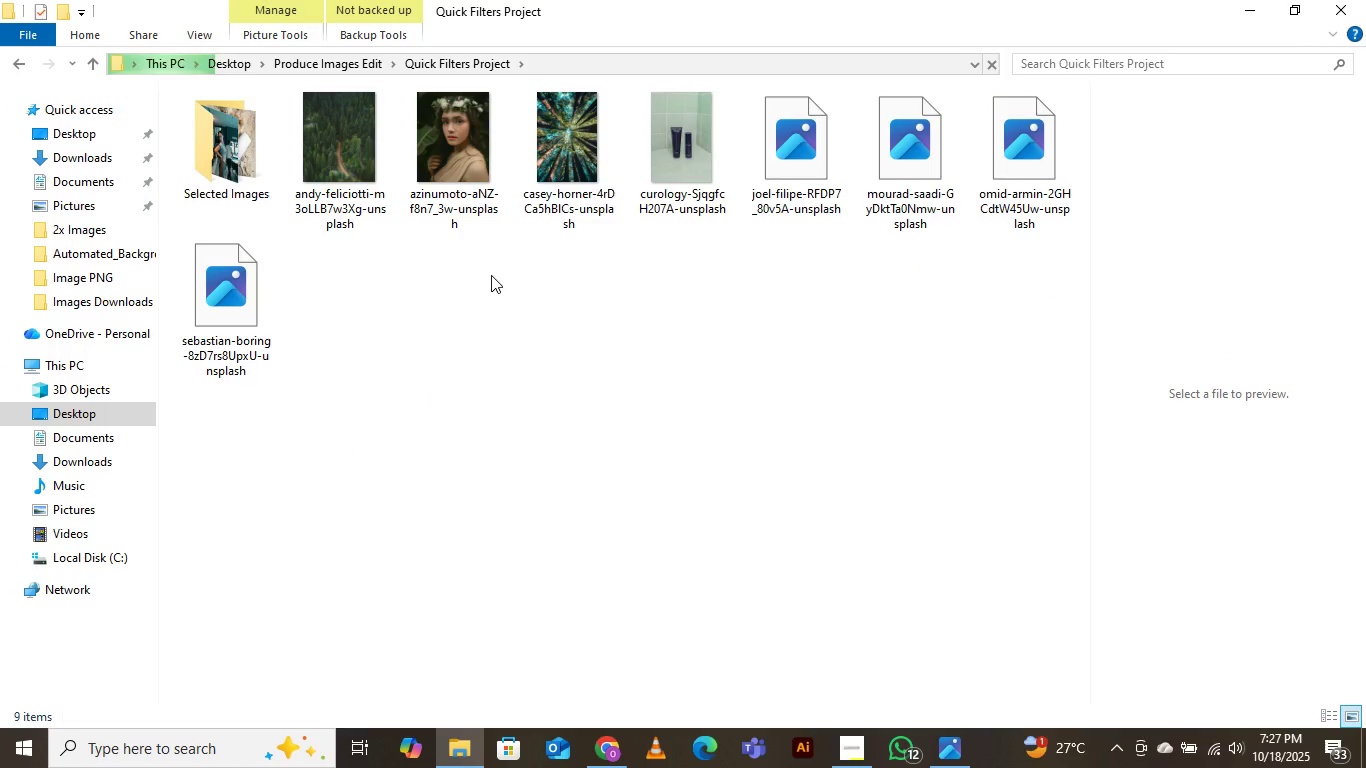 
double_click([218, 147])
 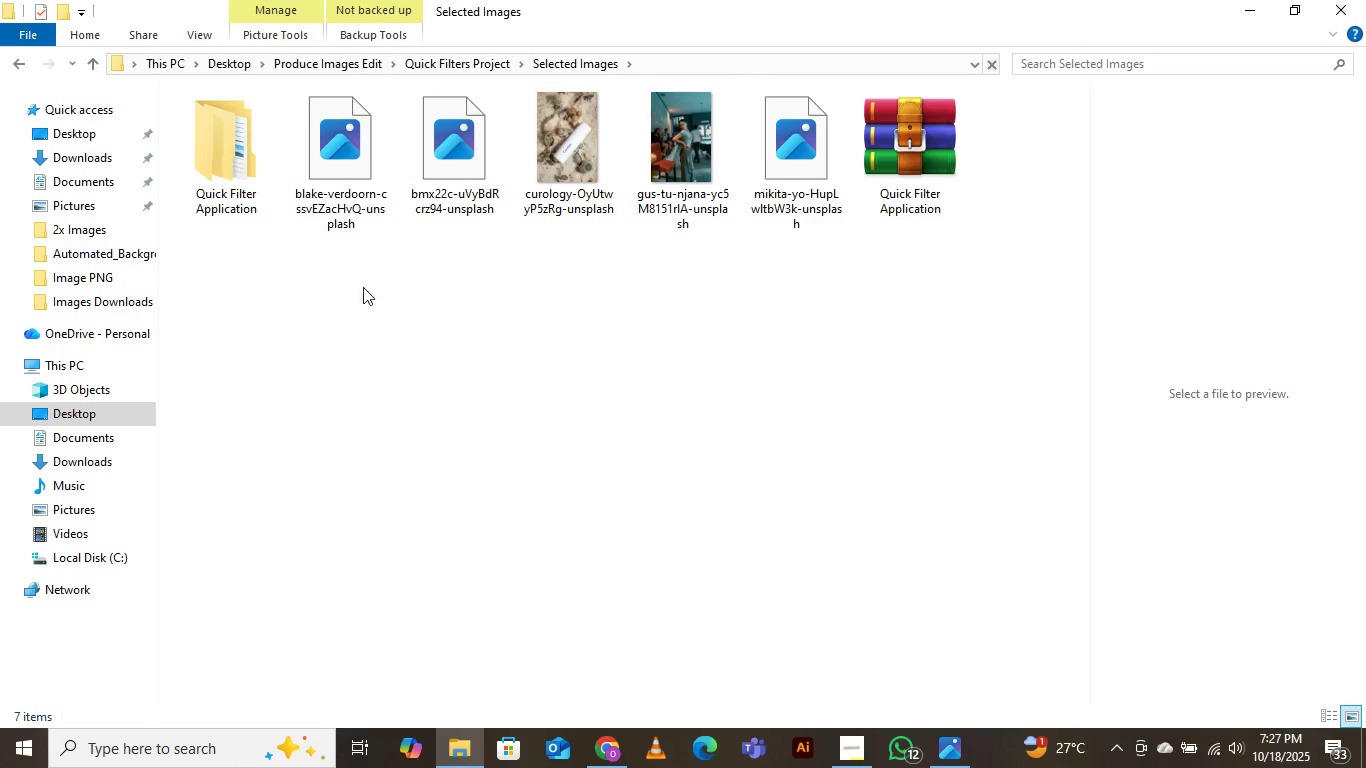 
mouse_move([479, 199])
 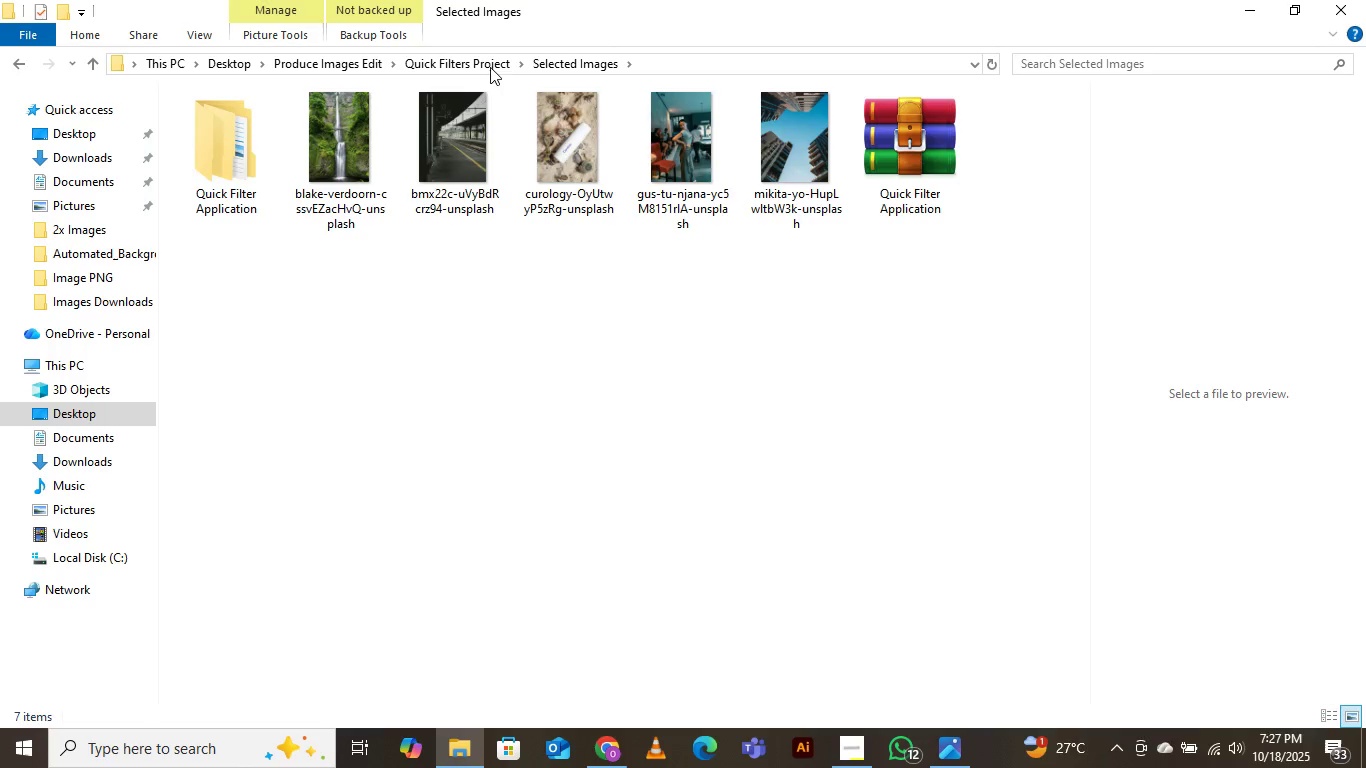 
wait(7.07)
 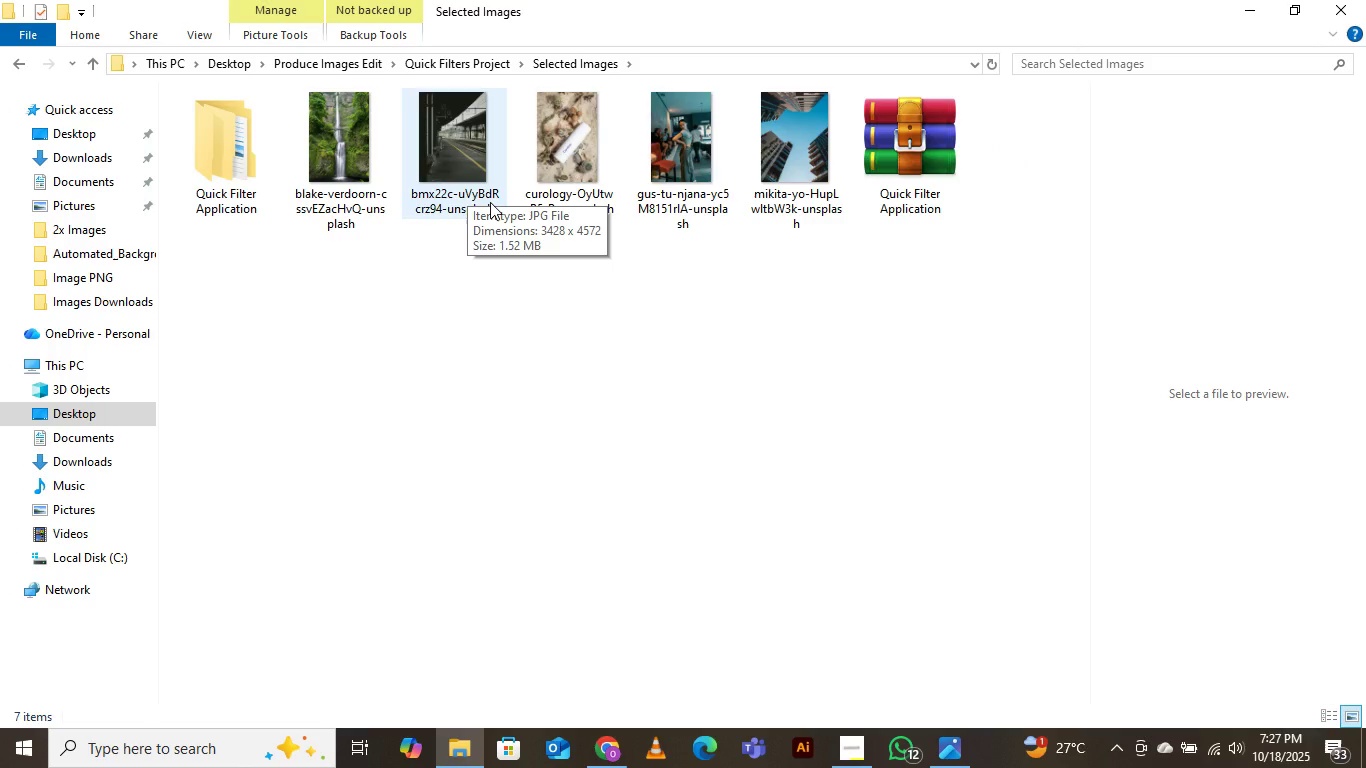 
double_click([574, 121])
 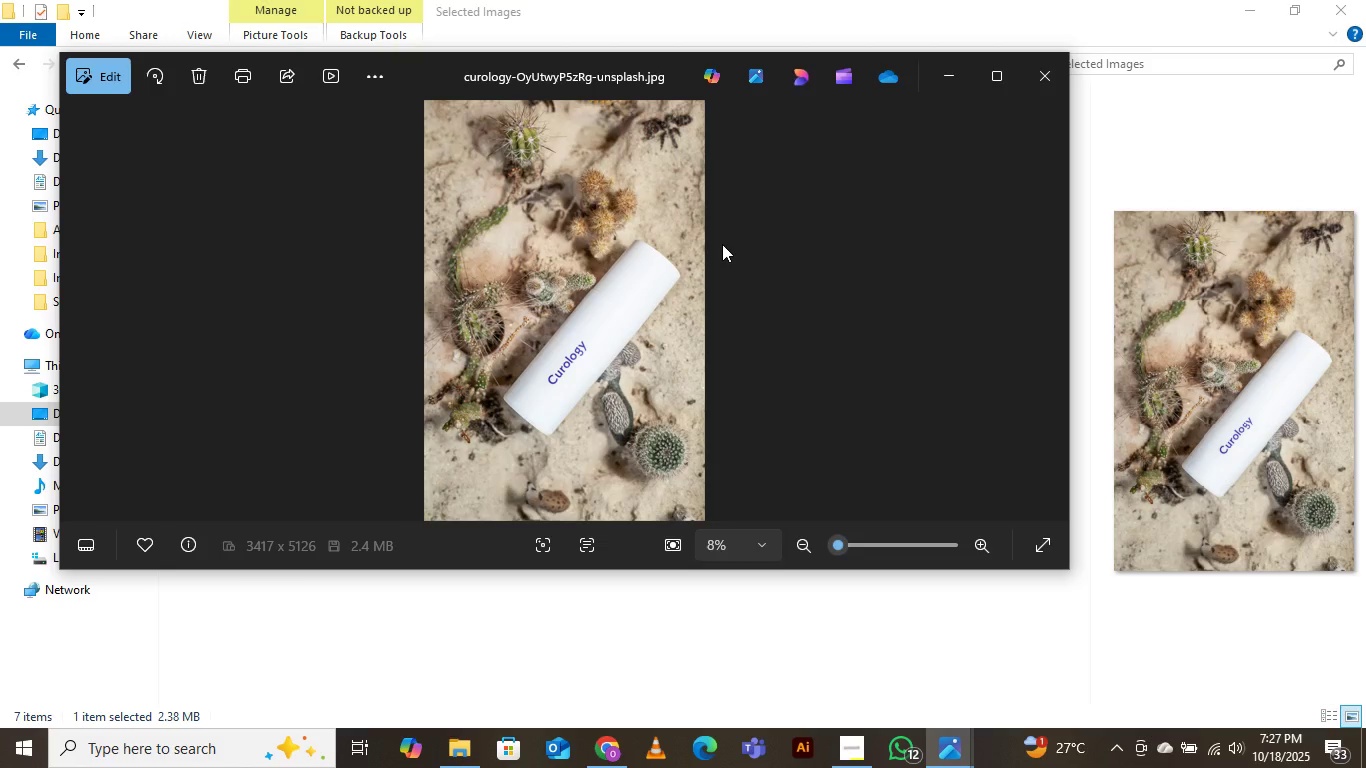 
wait(16.67)
 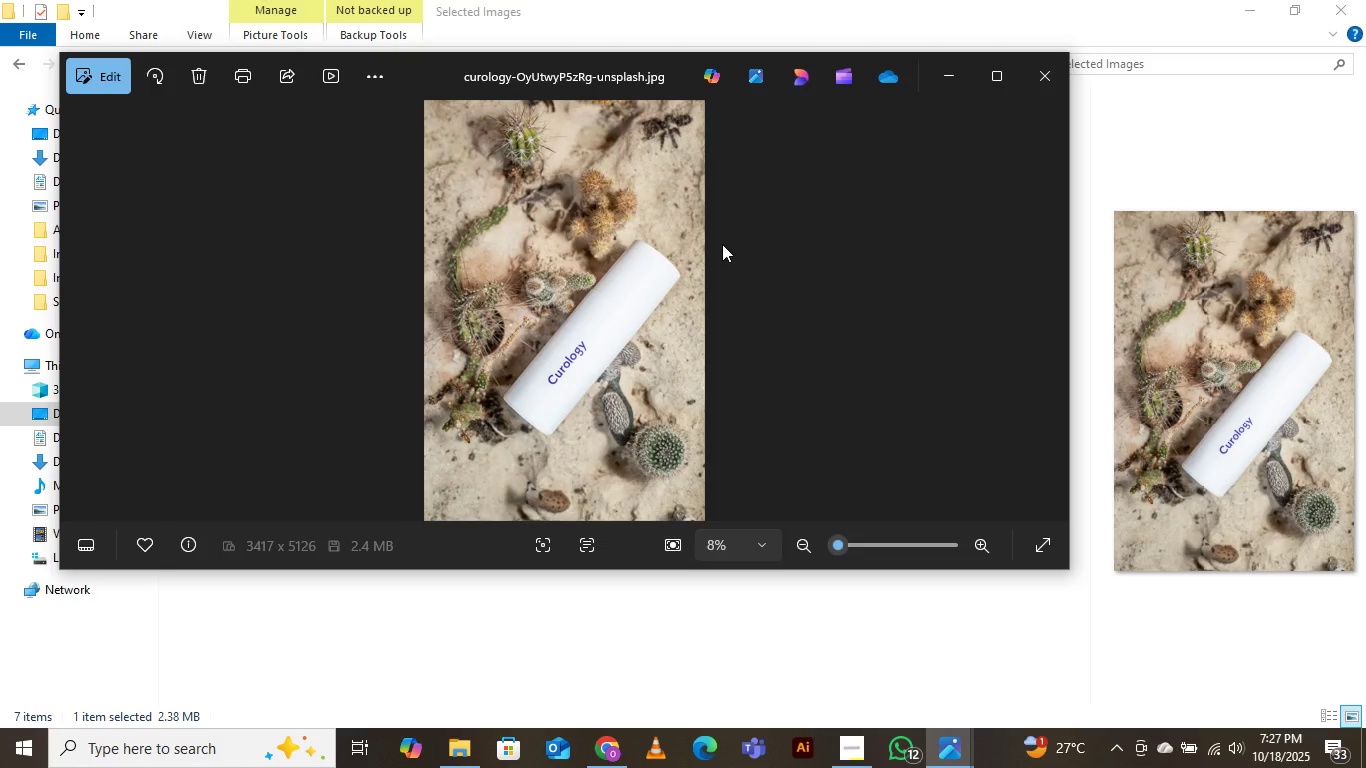 
left_click([1045, 86])
 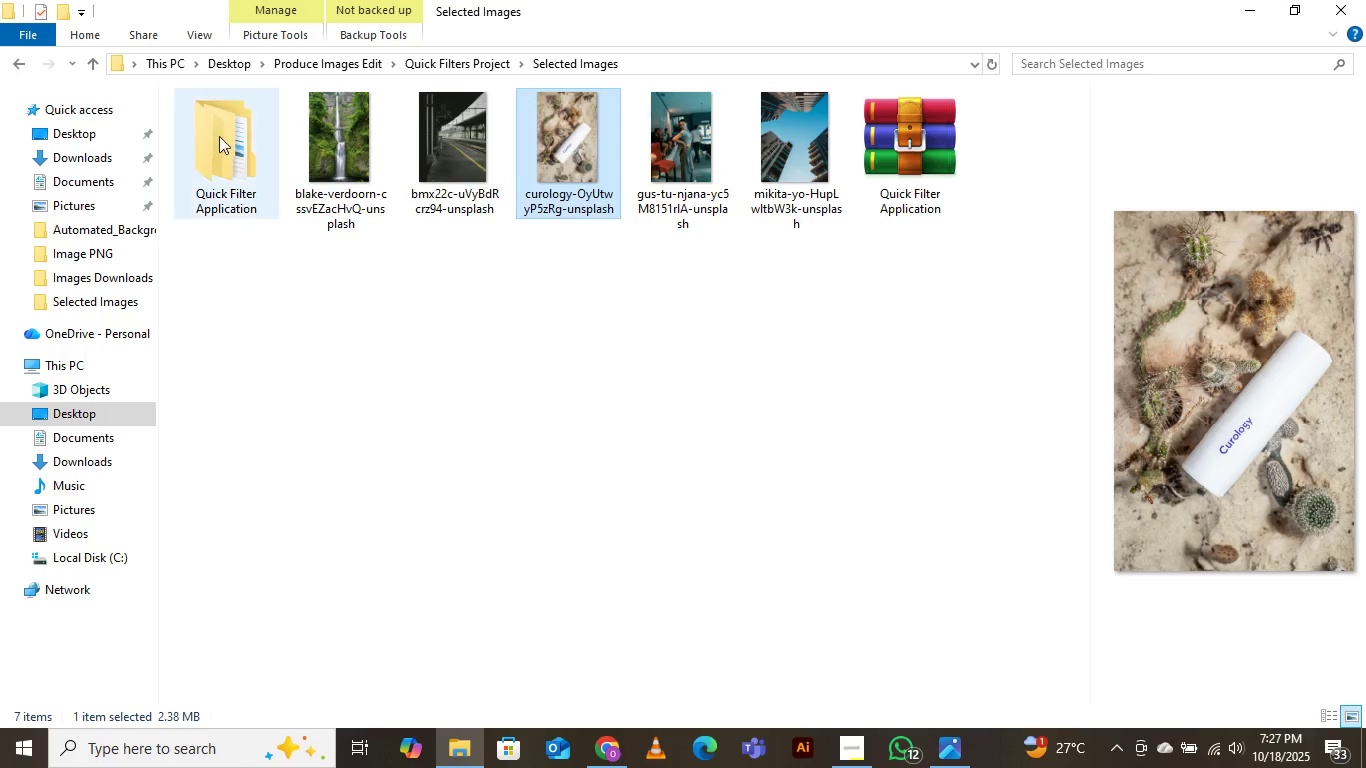 
double_click([226, 132])
 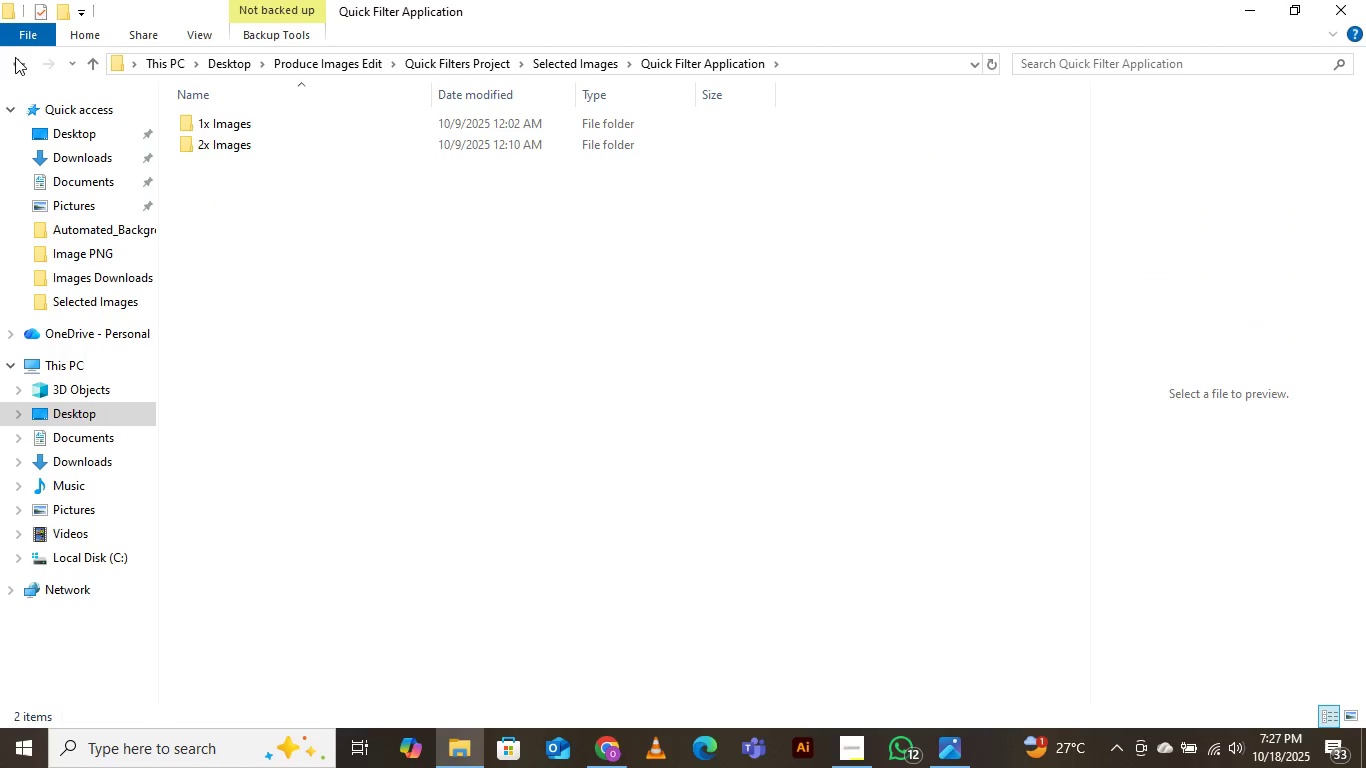 
left_click([12, 57])
 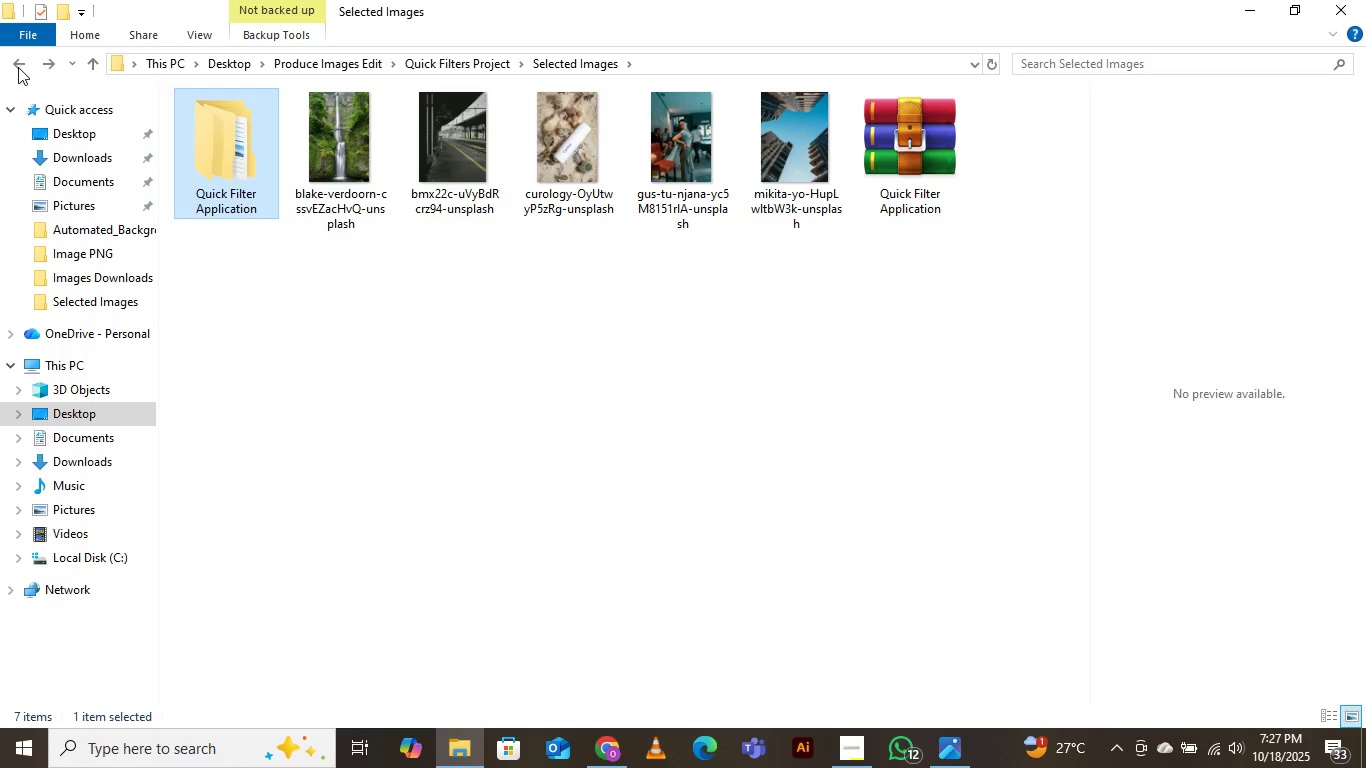 
left_click([18, 66])
 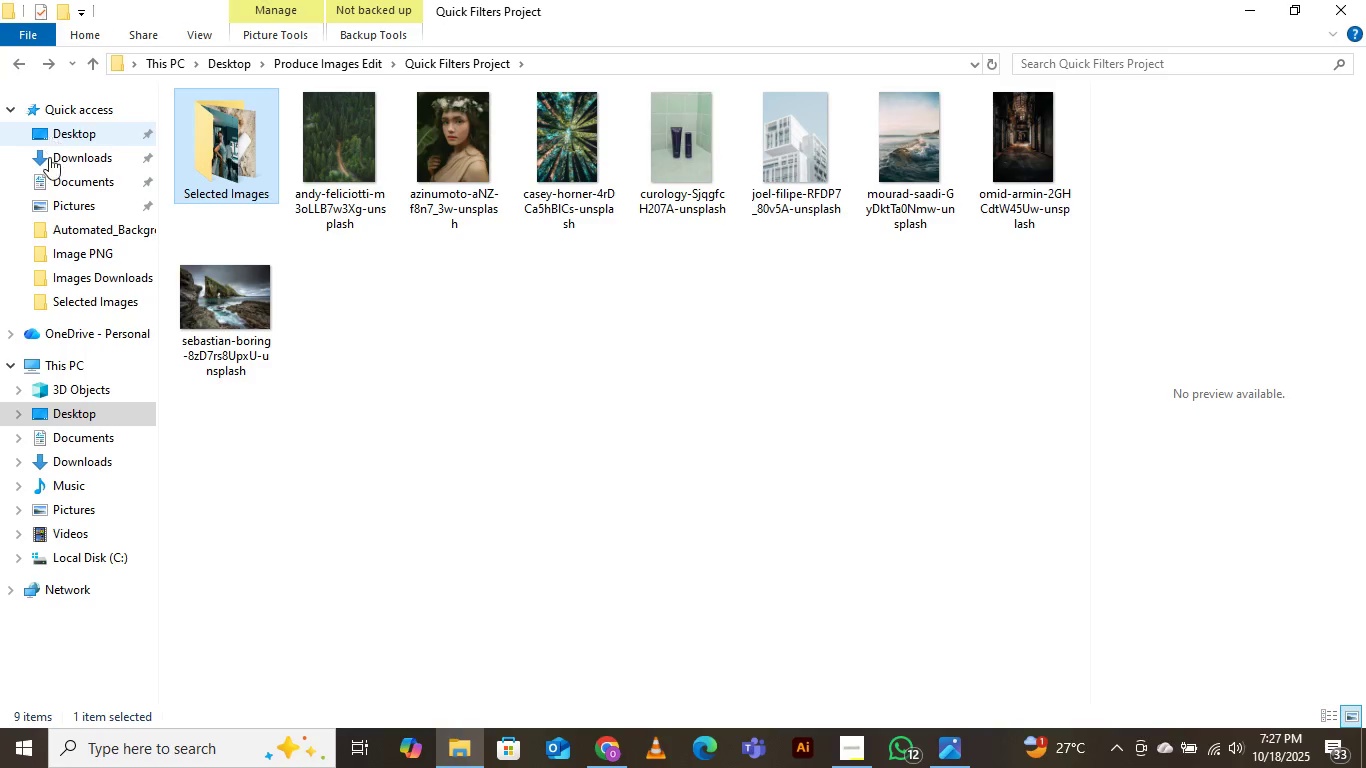 
wait(7.05)
 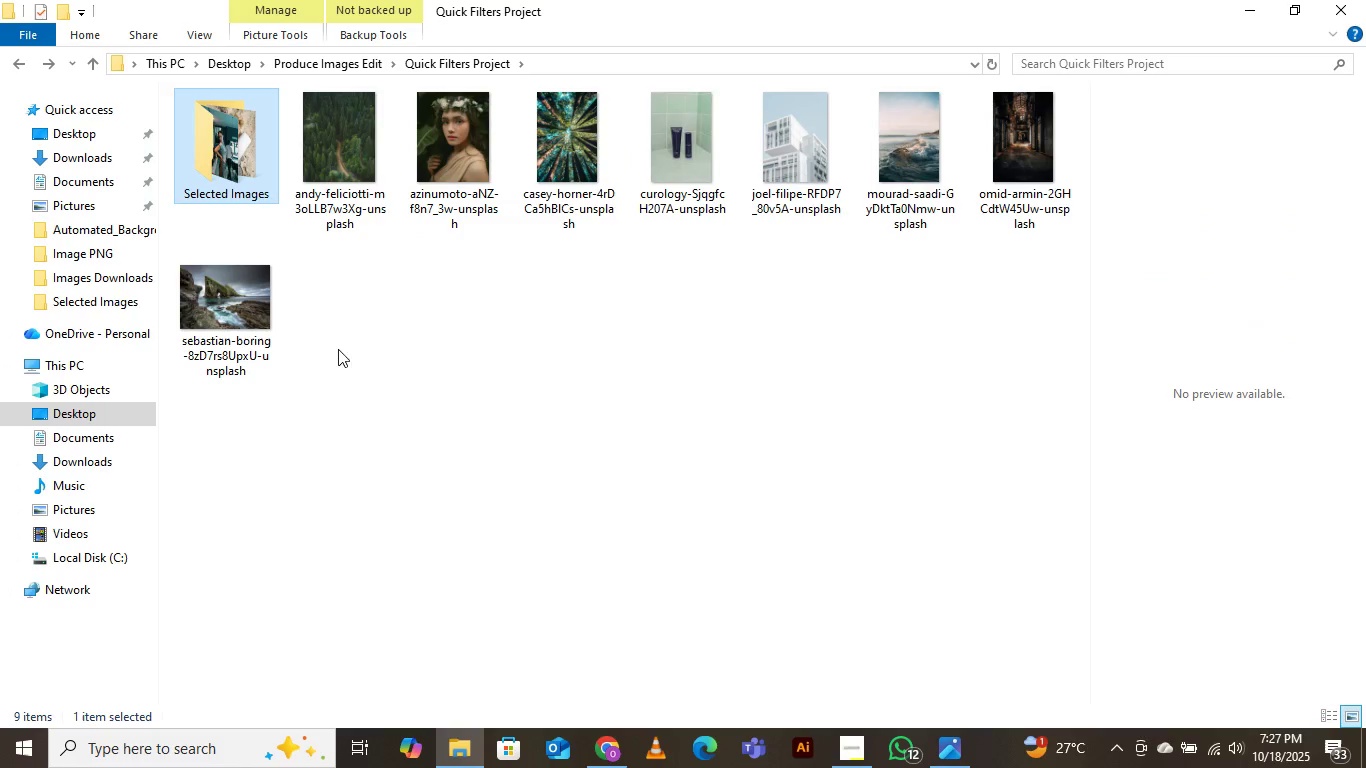 
left_click([61, 135])
 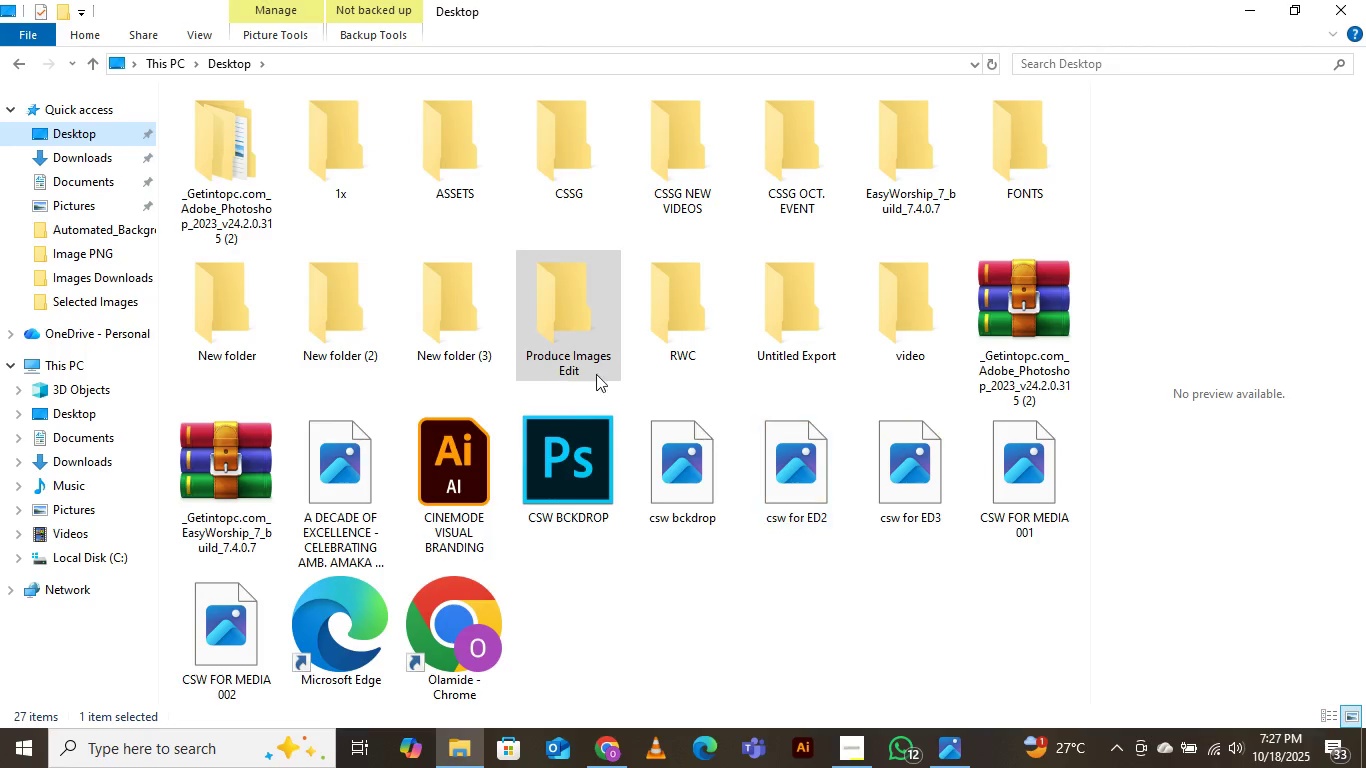 
mouse_move([661, 296])
 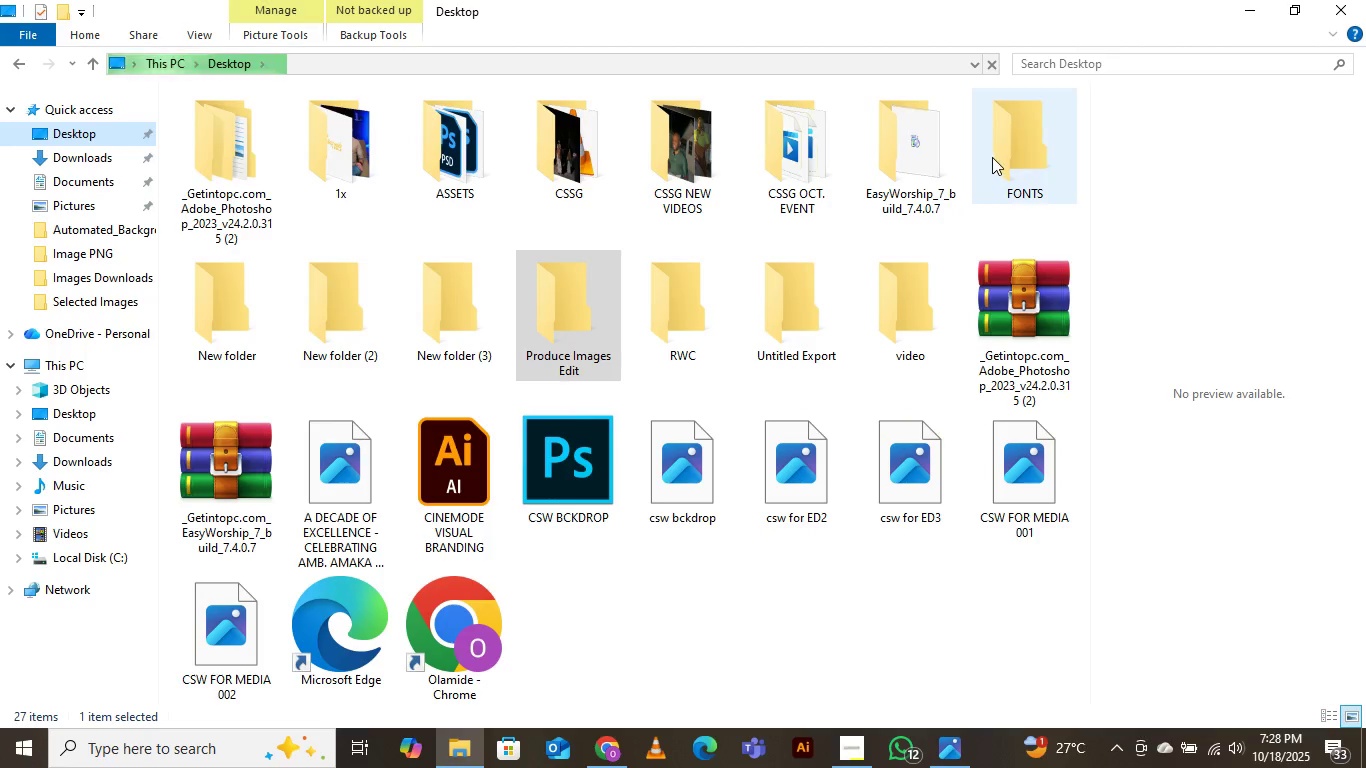 
scroll: coordinate [642, 351], scroll_direction: down, amount: 7.0
 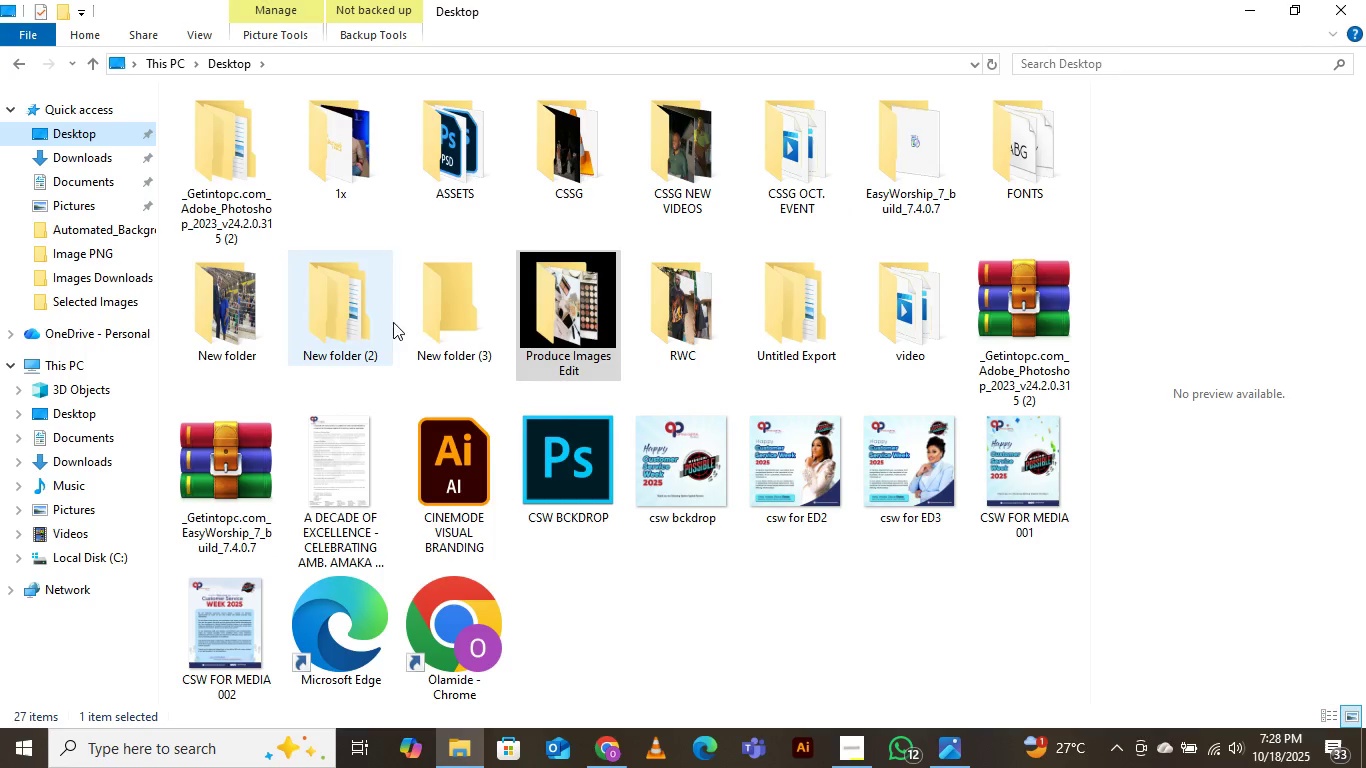 
double_click([588, 295])
 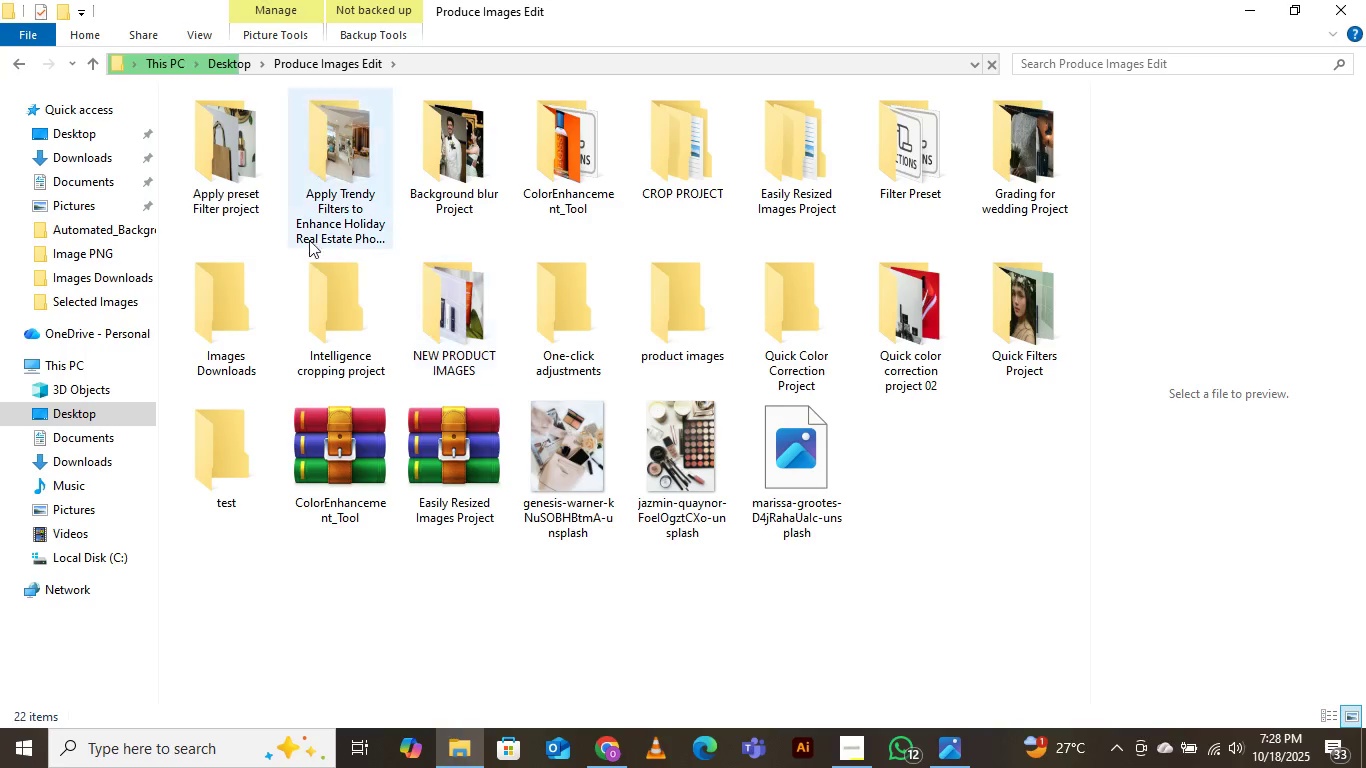 
wait(10.46)
 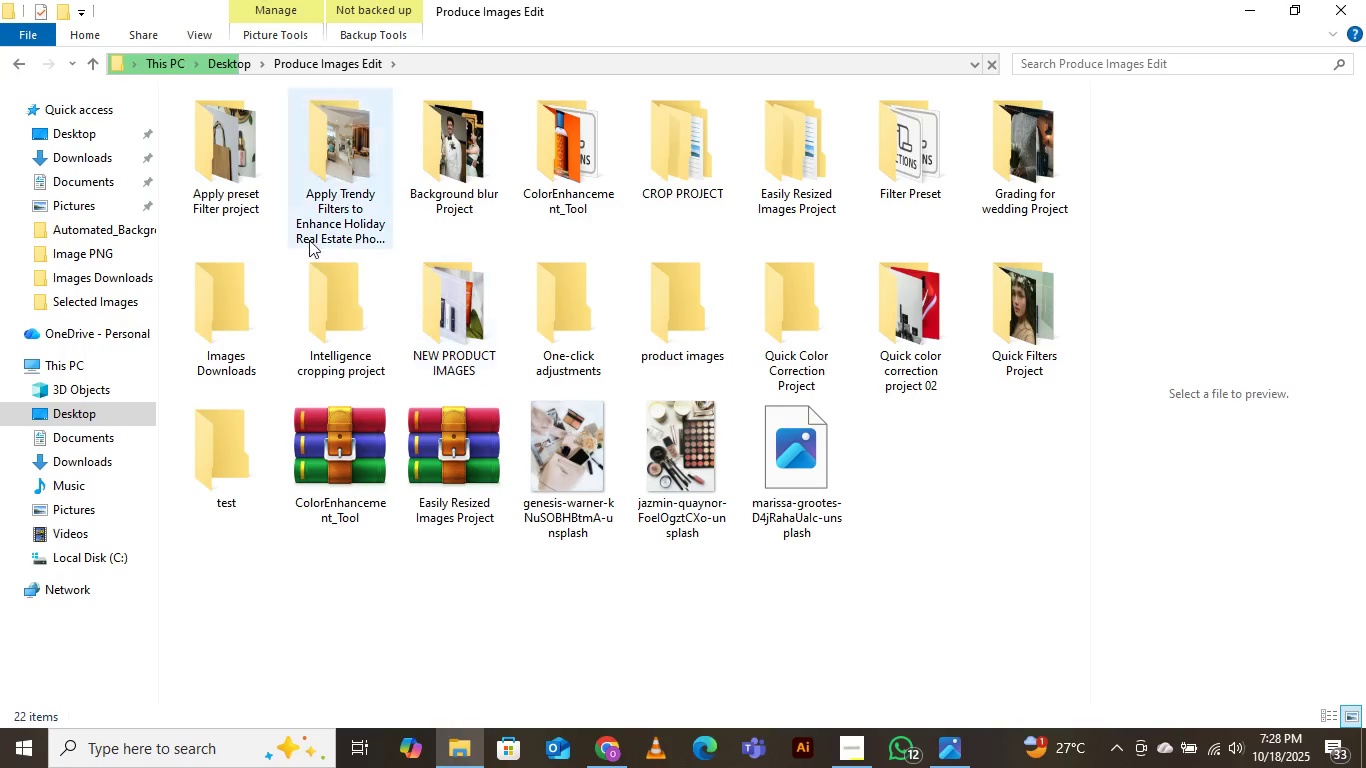 
double_click([247, 147])
 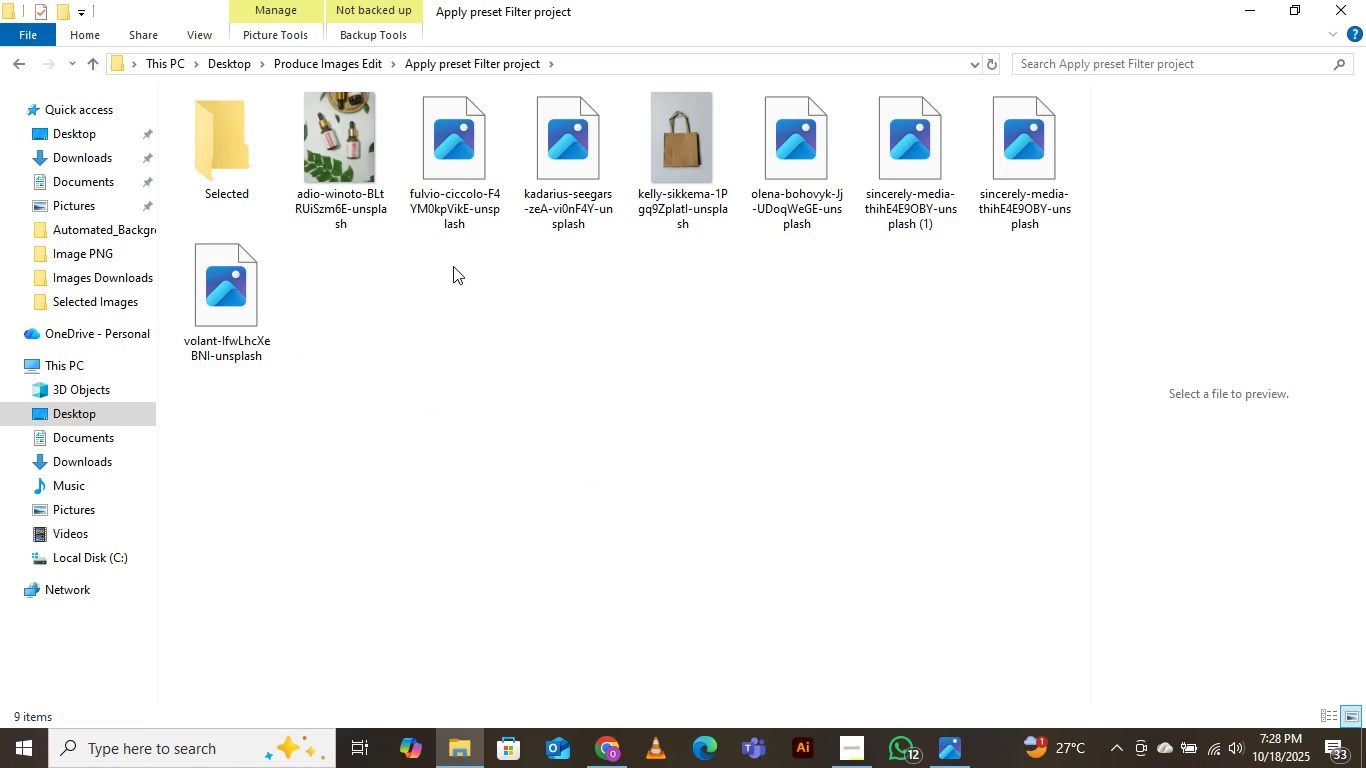 
mouse_move([646, 148])
 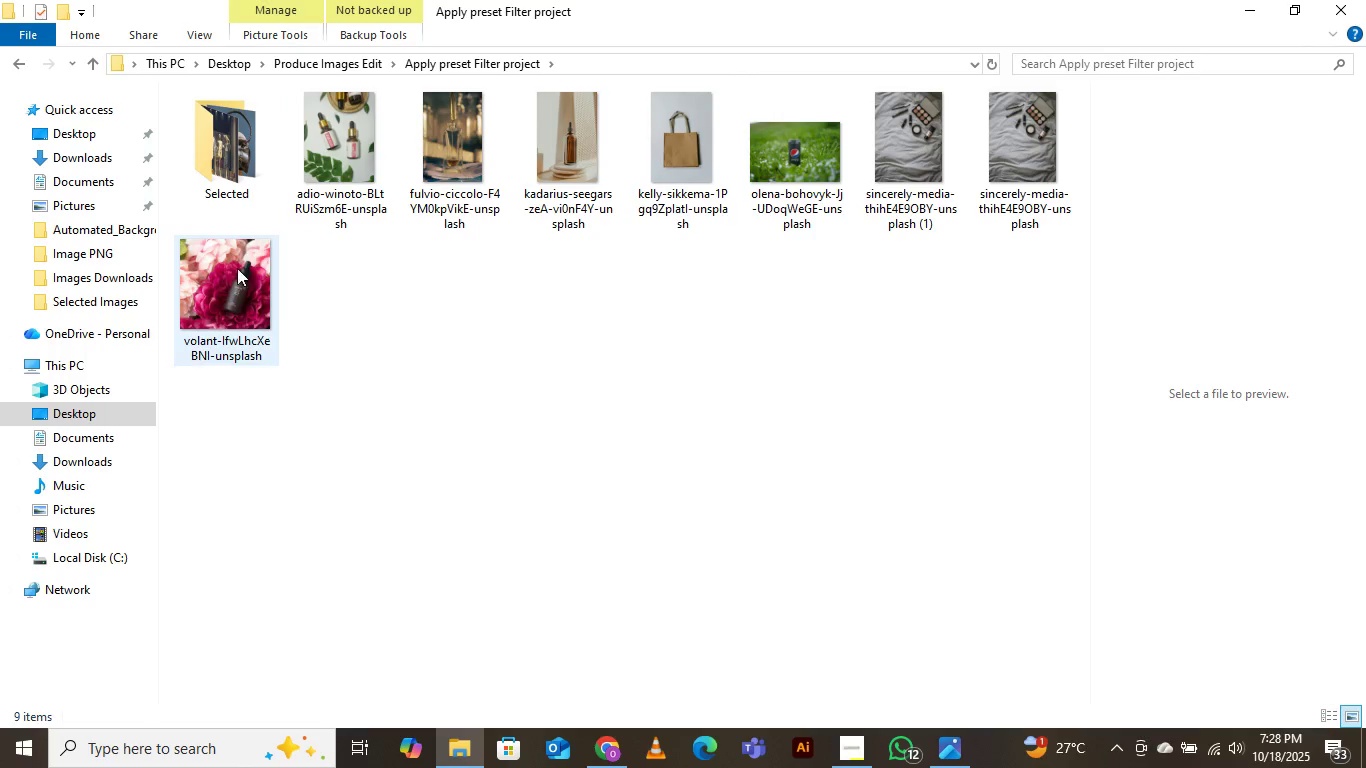 
wait(5.91)
 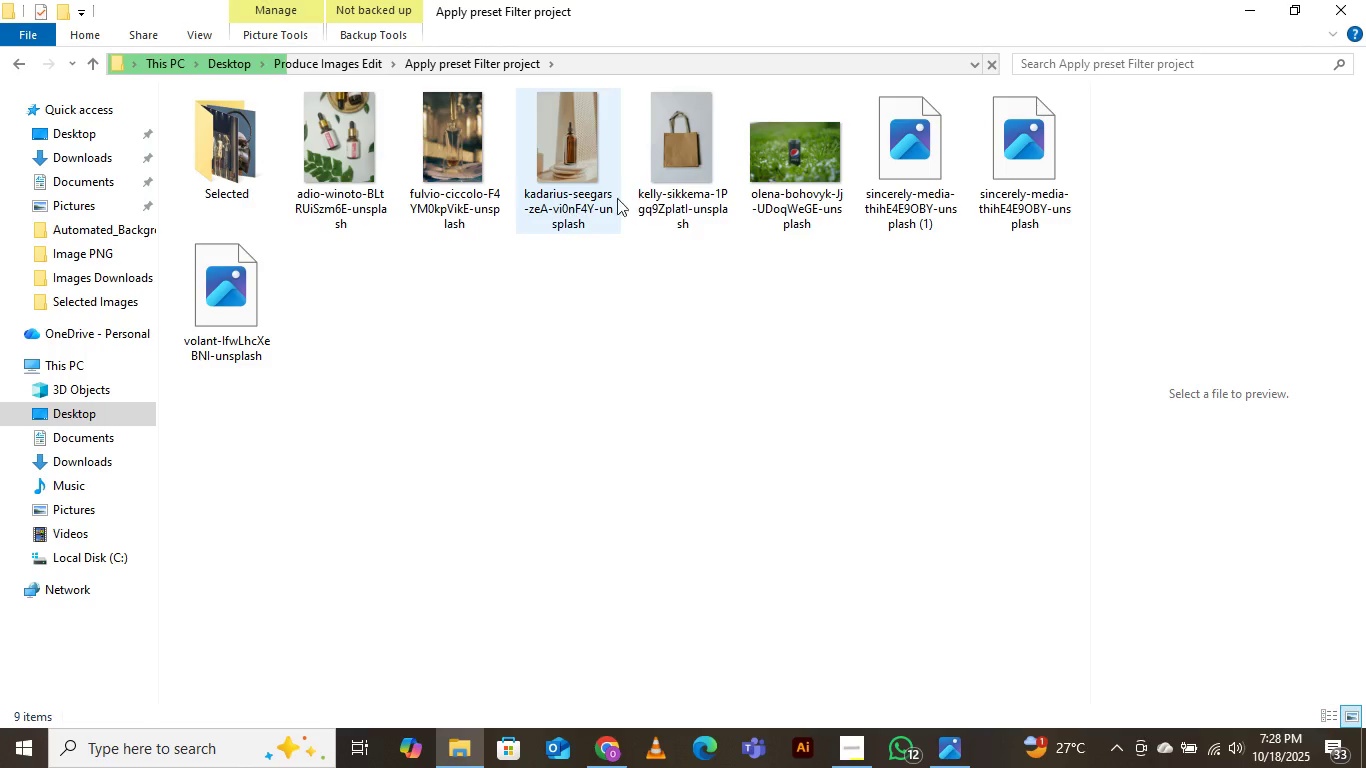 
double_click([233, 293])
 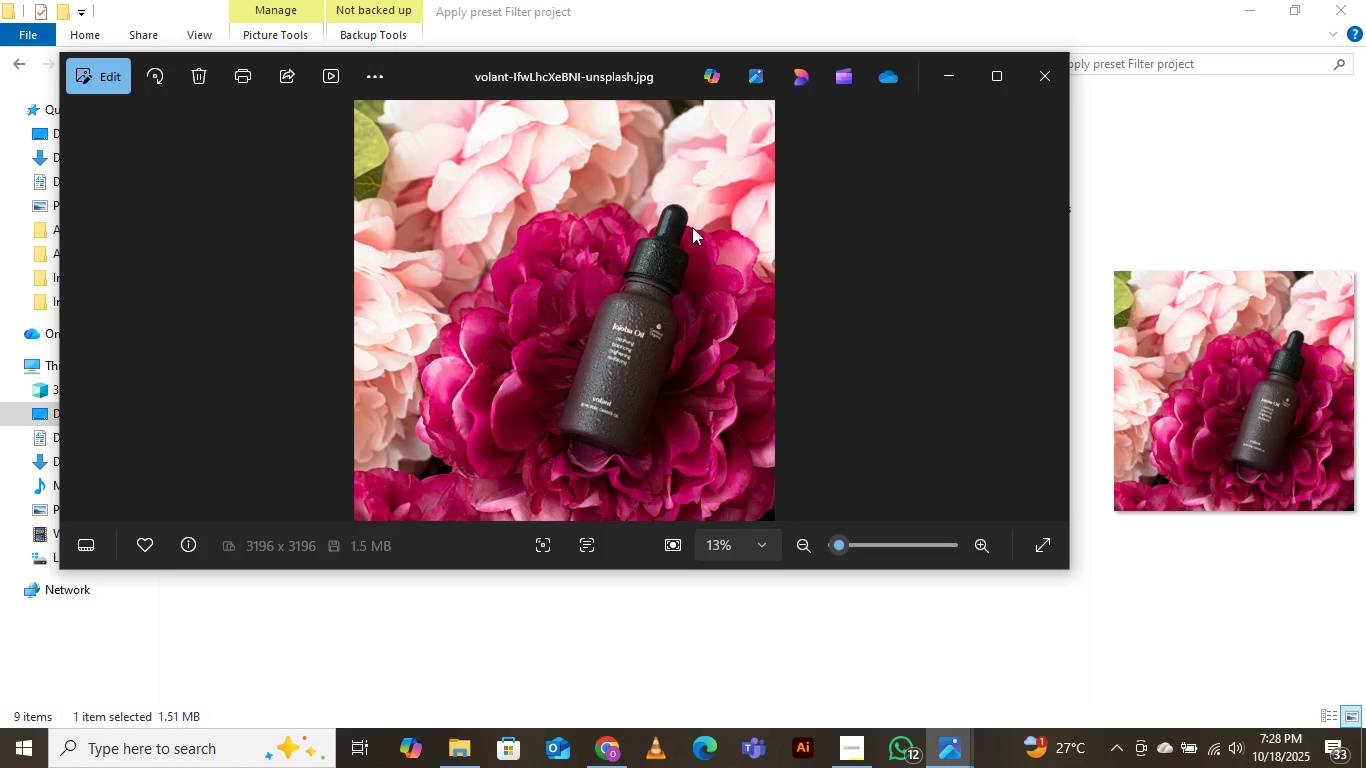 
wait(7.5)
 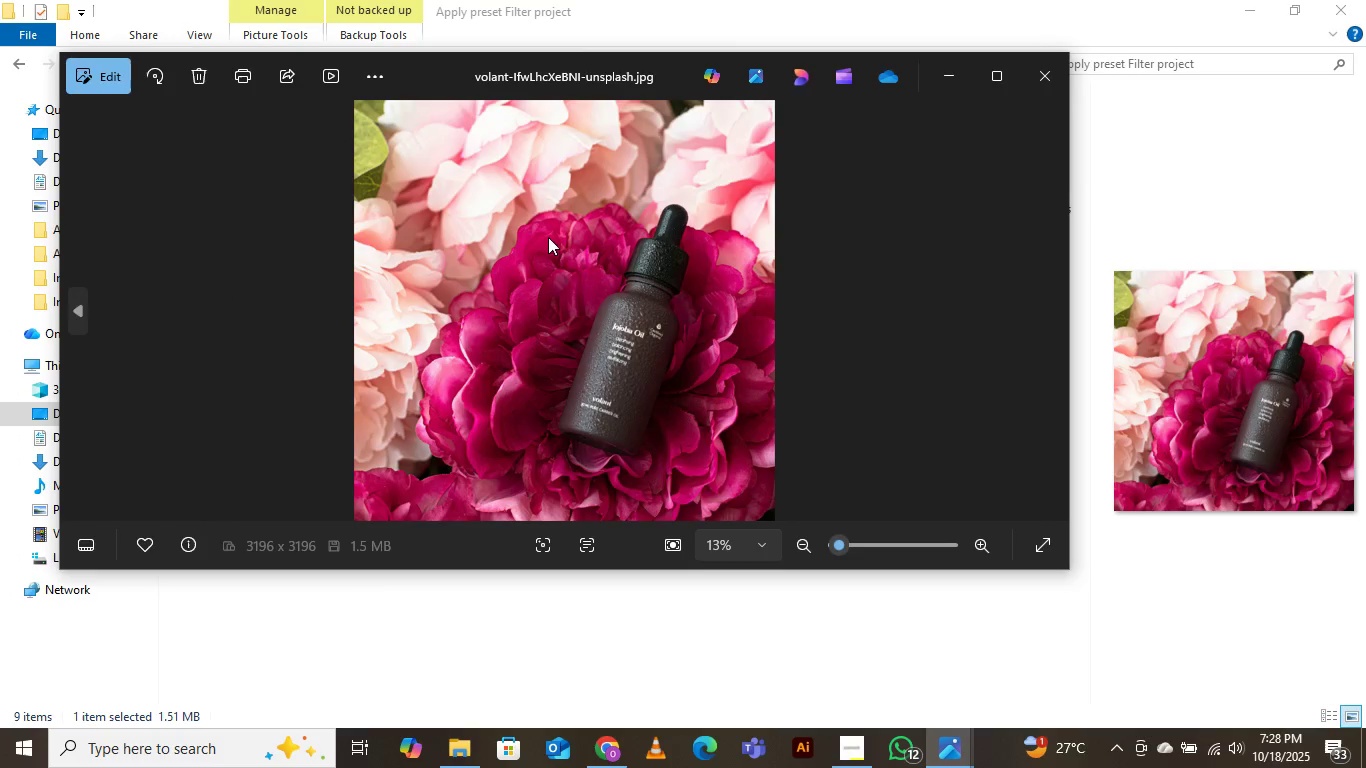 
left_click([1056, 80])
 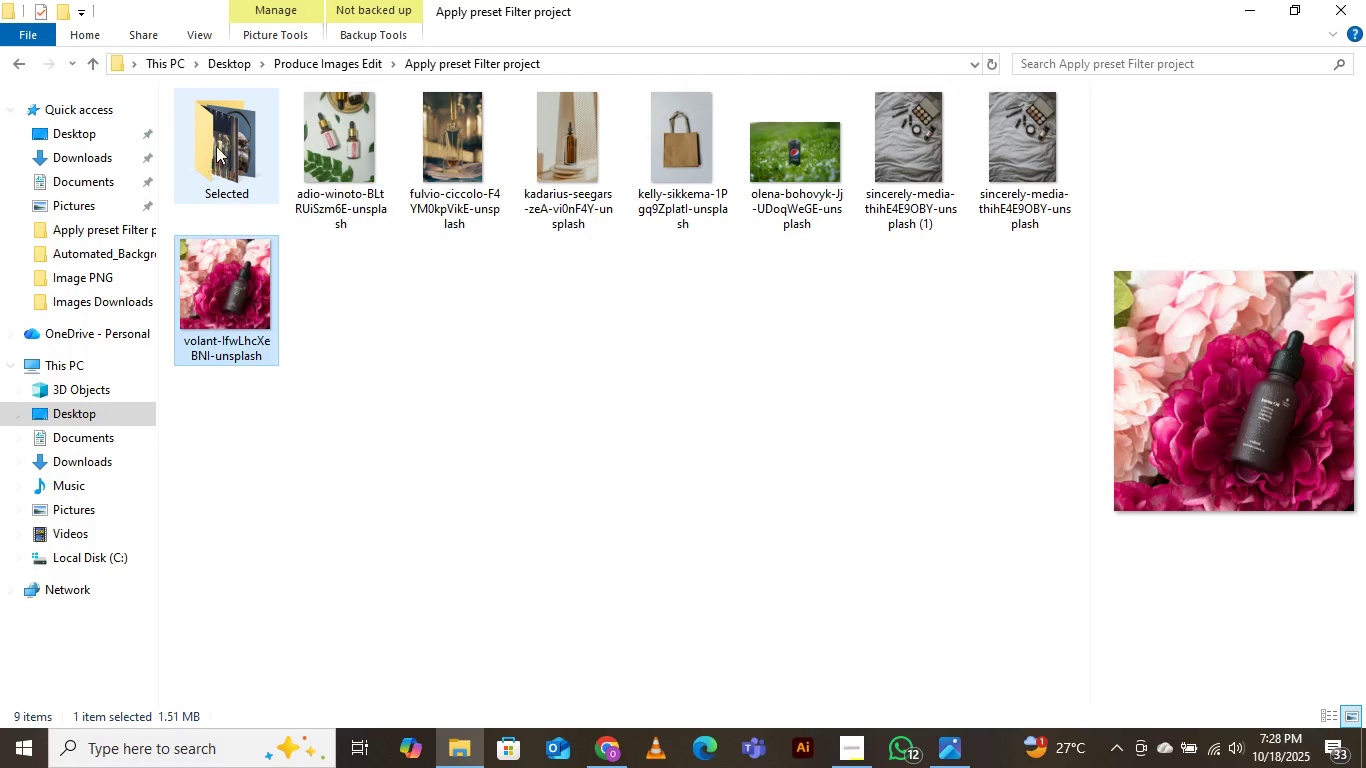 
double_click([243, 132])
 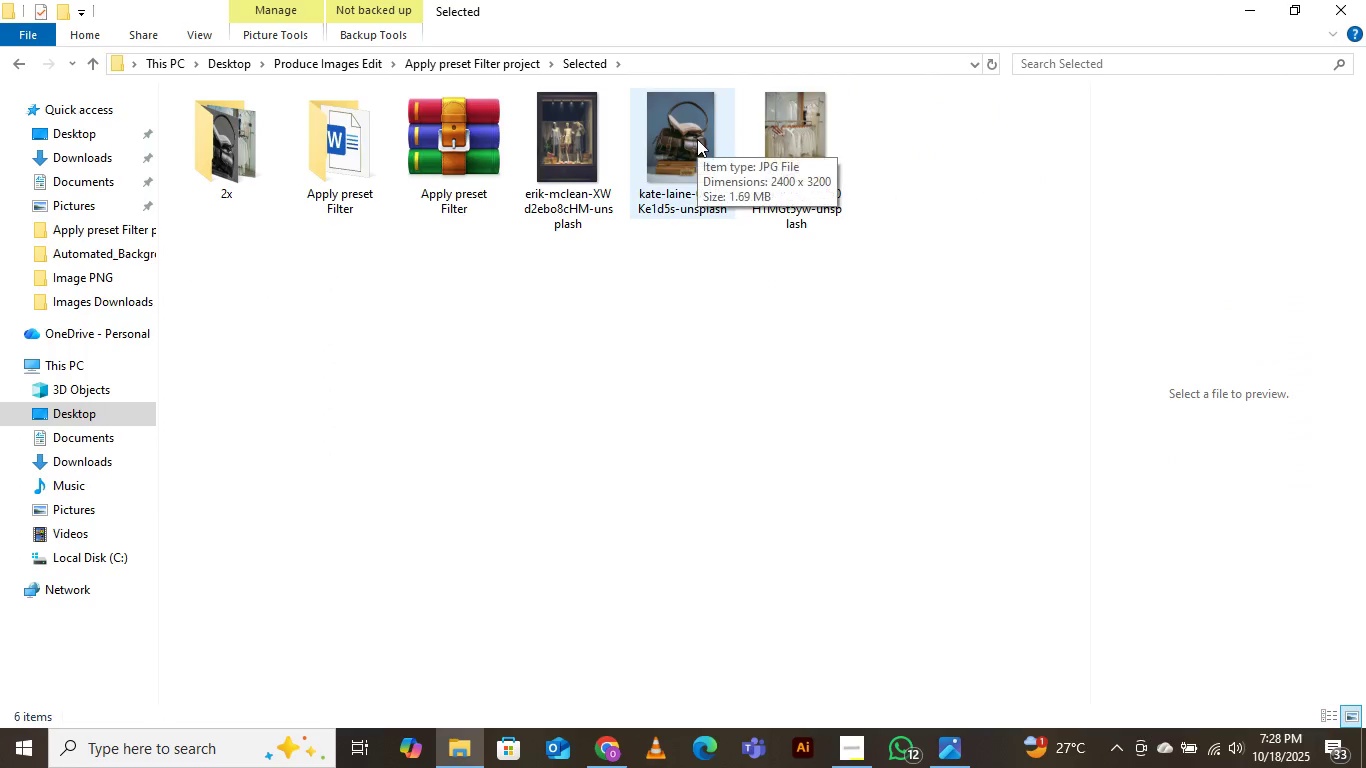 
double_click([697, 139])
 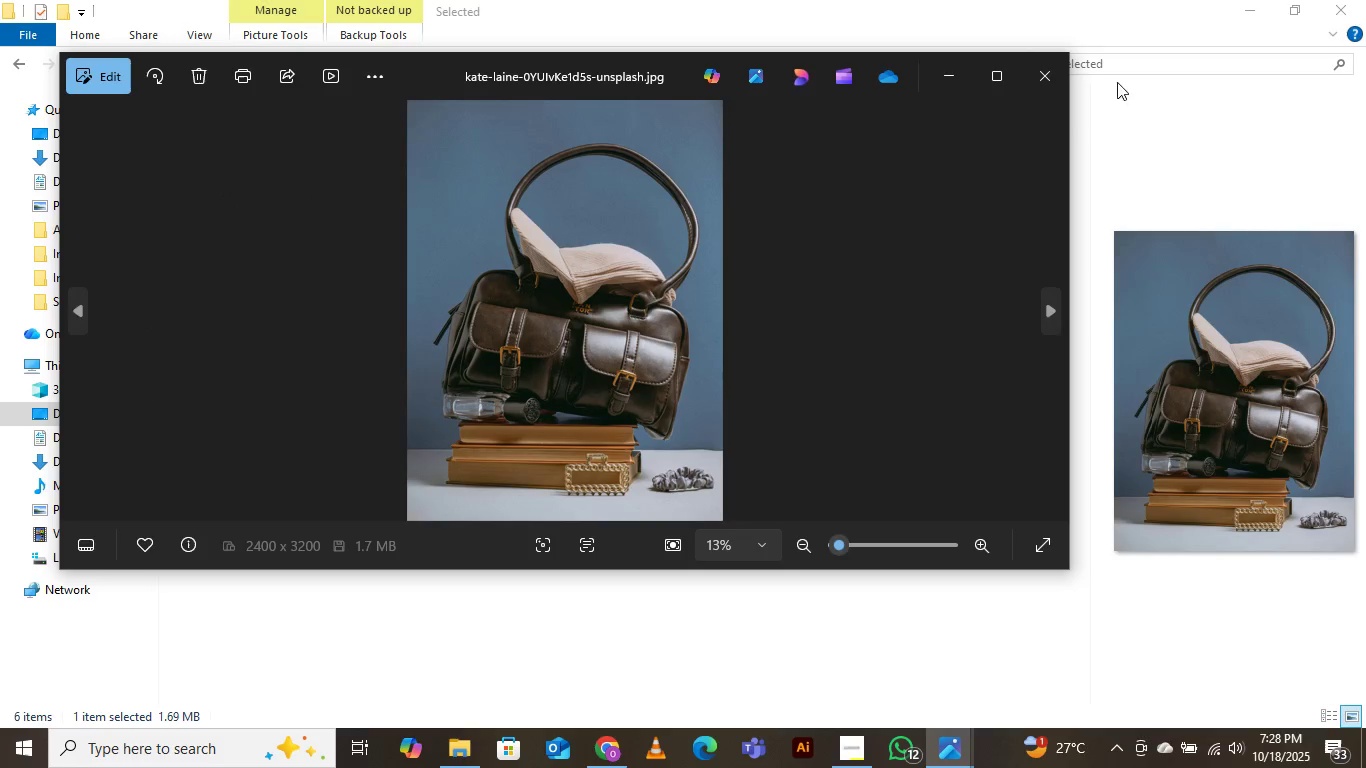 
wait(6.47)
 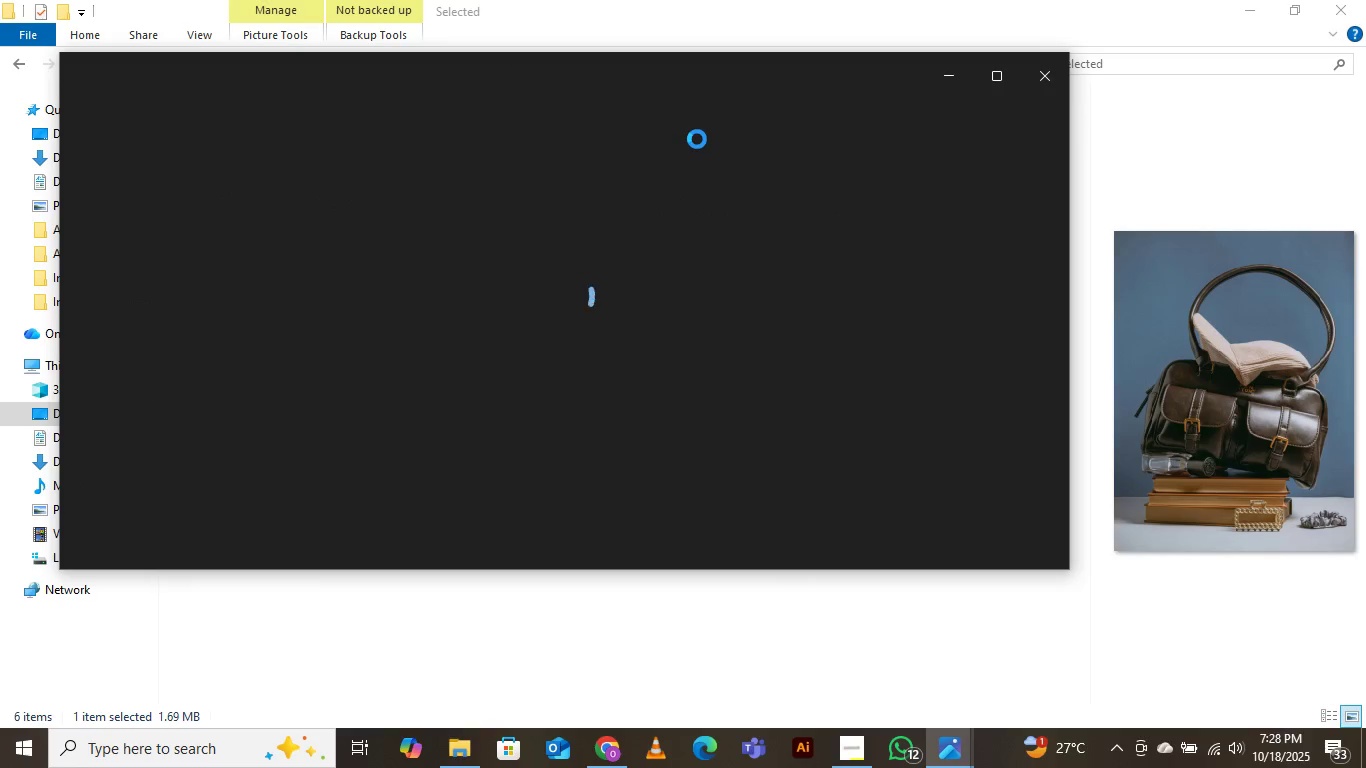 
left_click([1047, 74])
 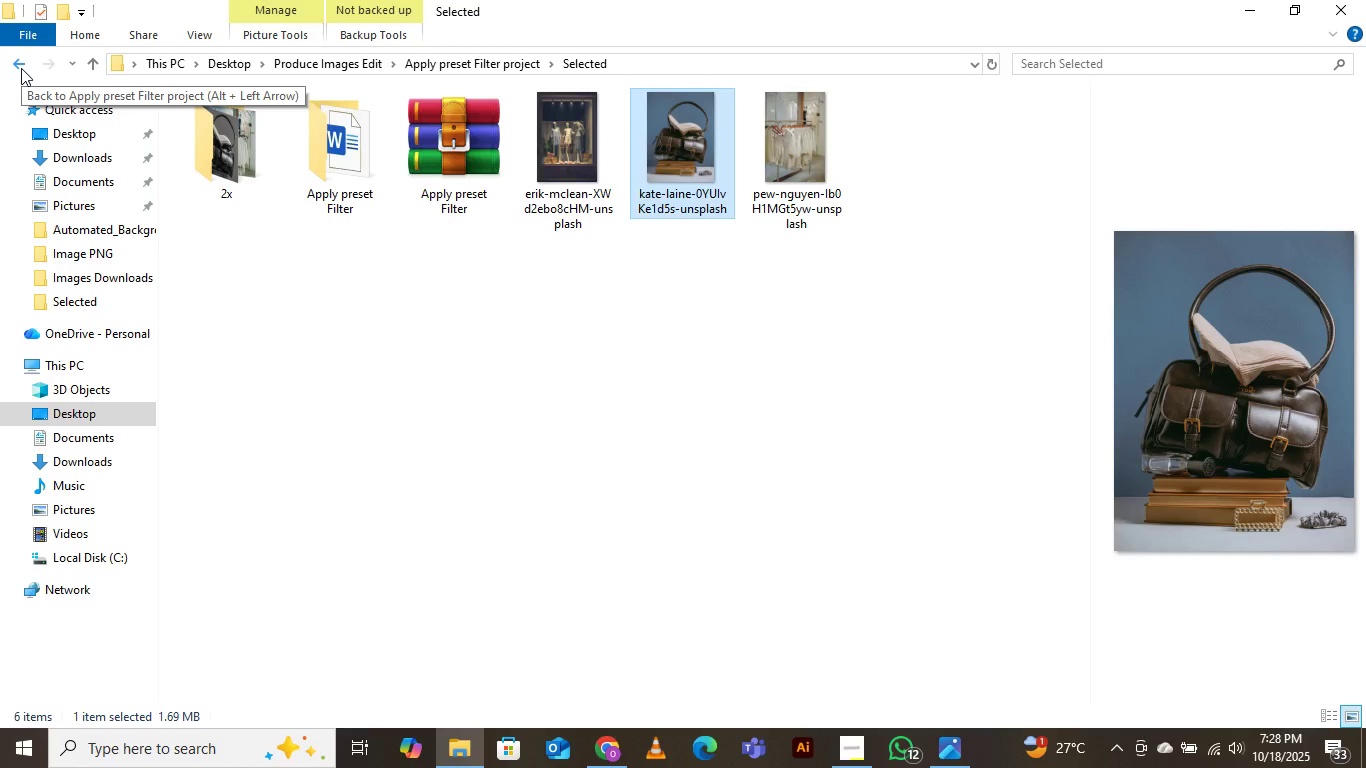 
wait(6.24)
 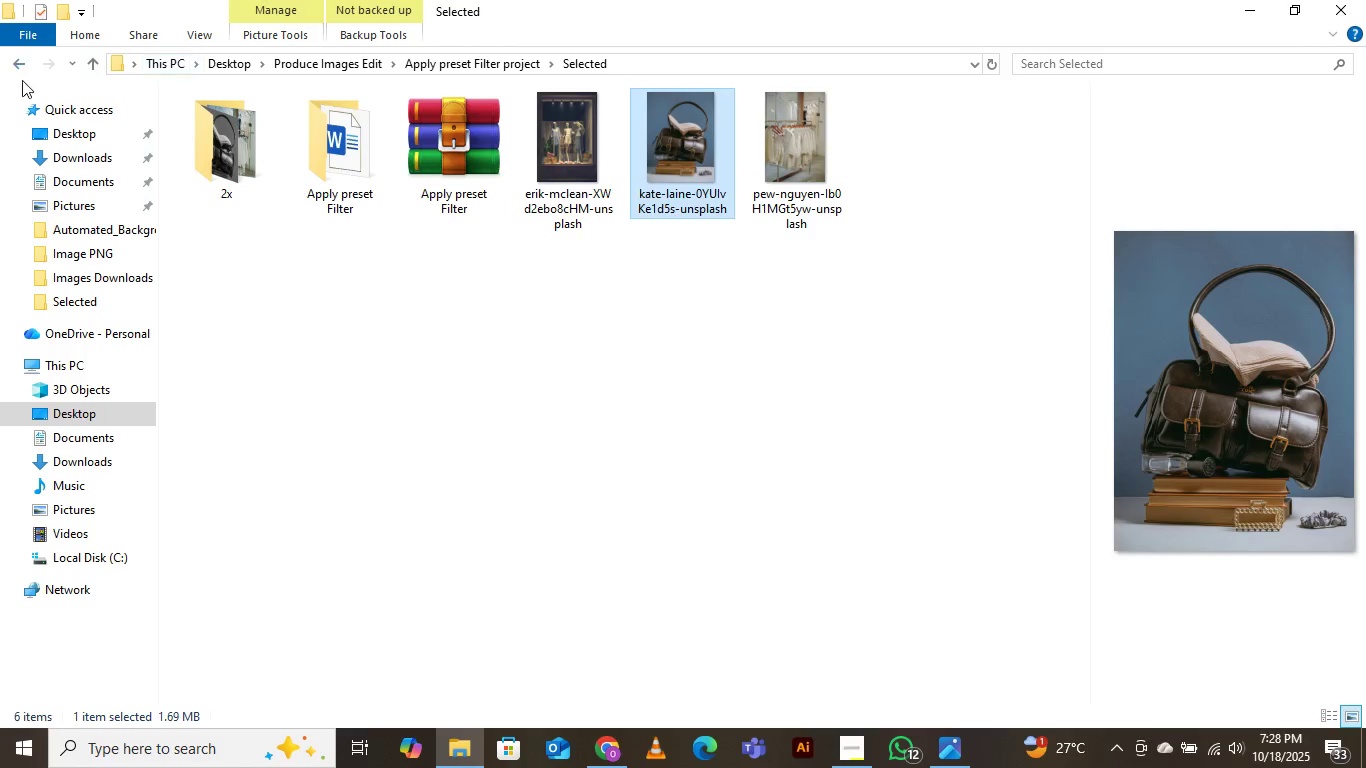 
double_click([339, 153])
 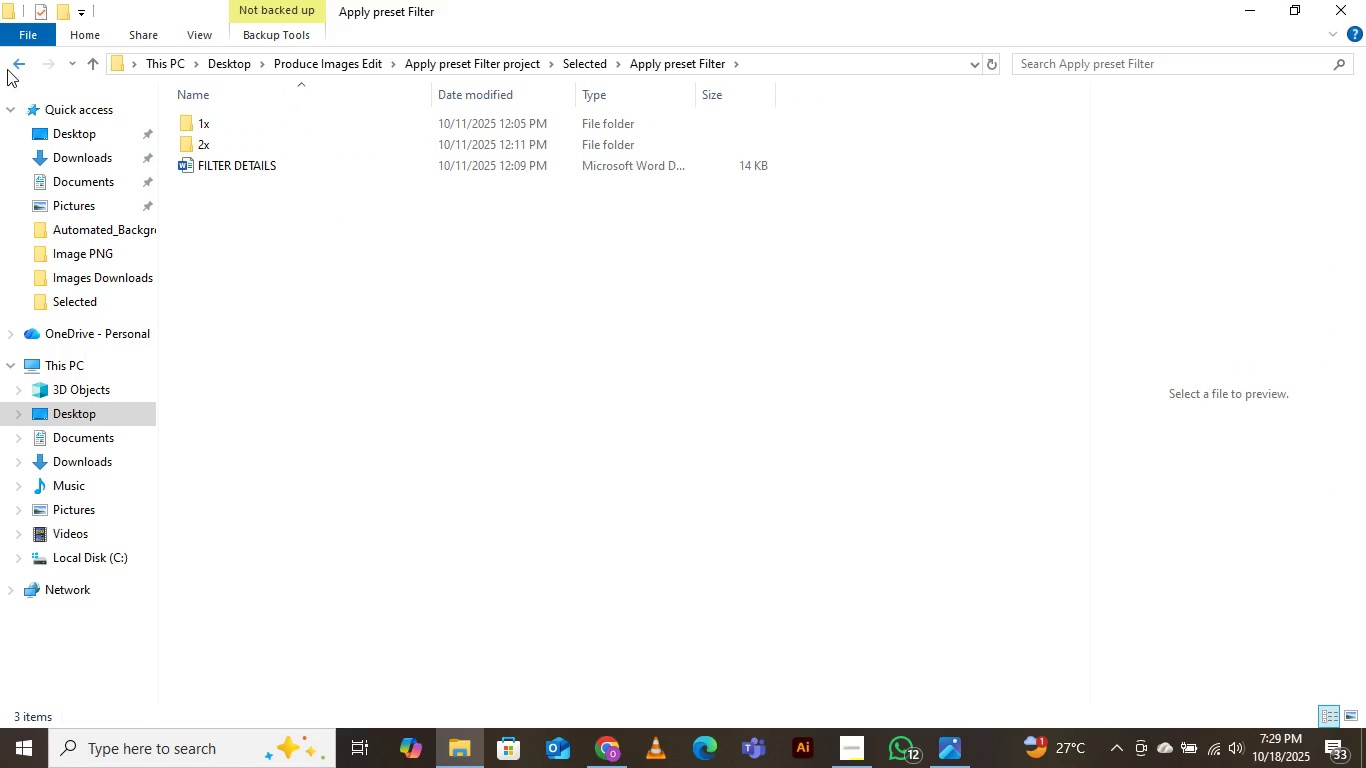 
left_click([15, 67])
 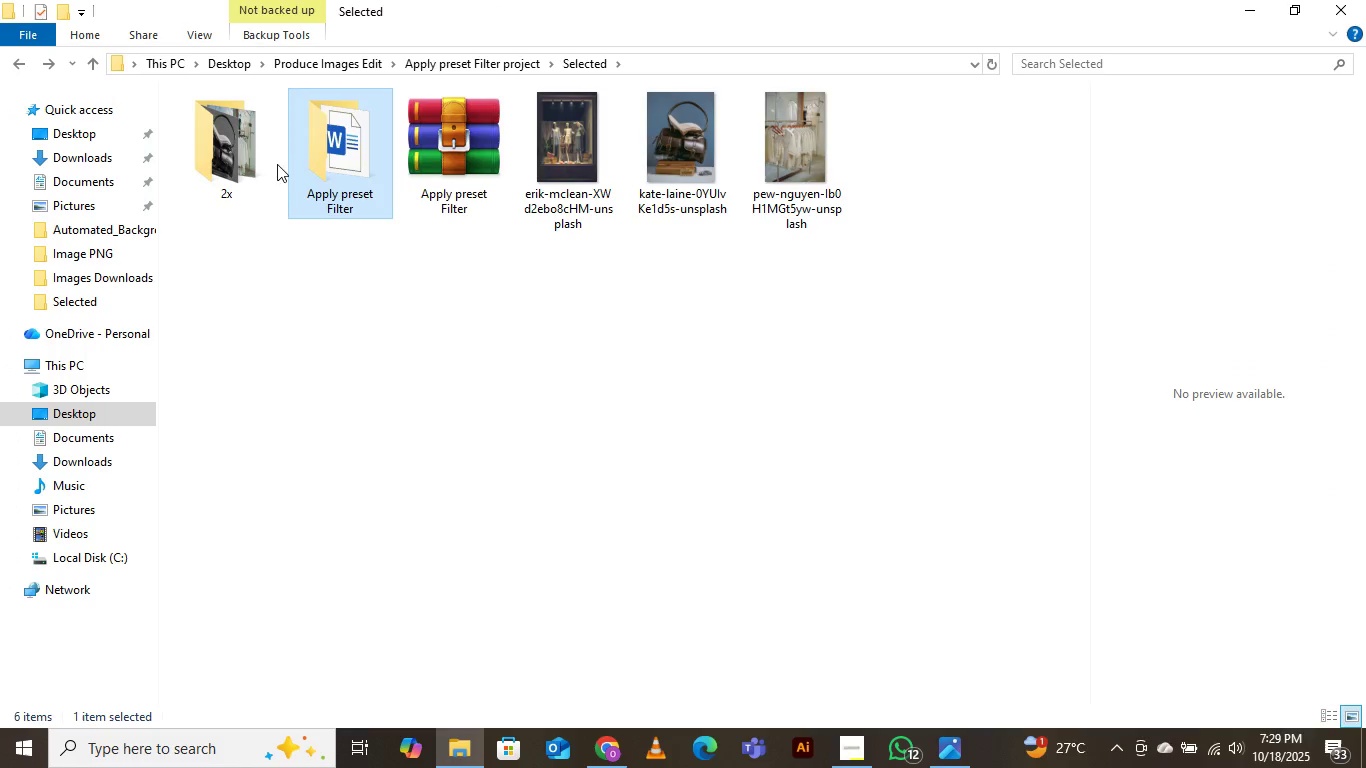 
wait(7.1)
 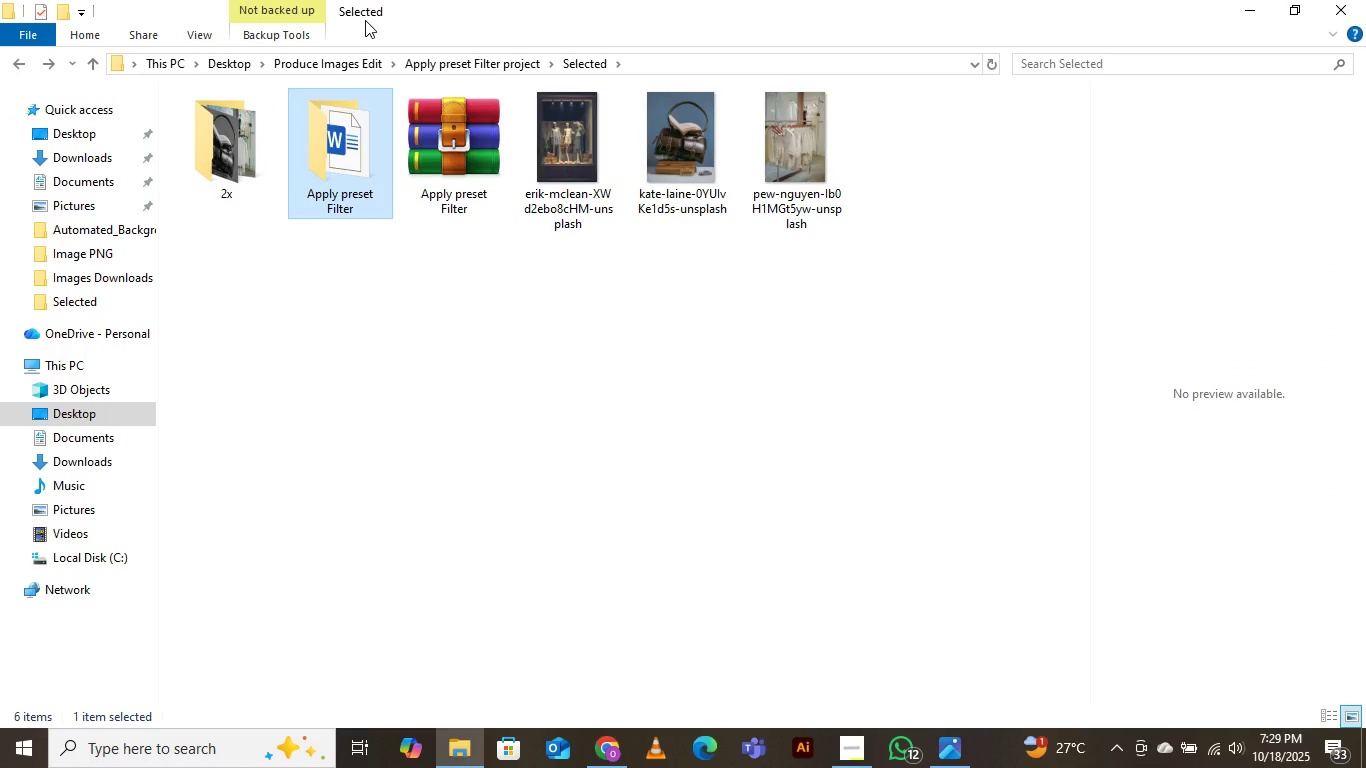 
double_click([236, 140])
 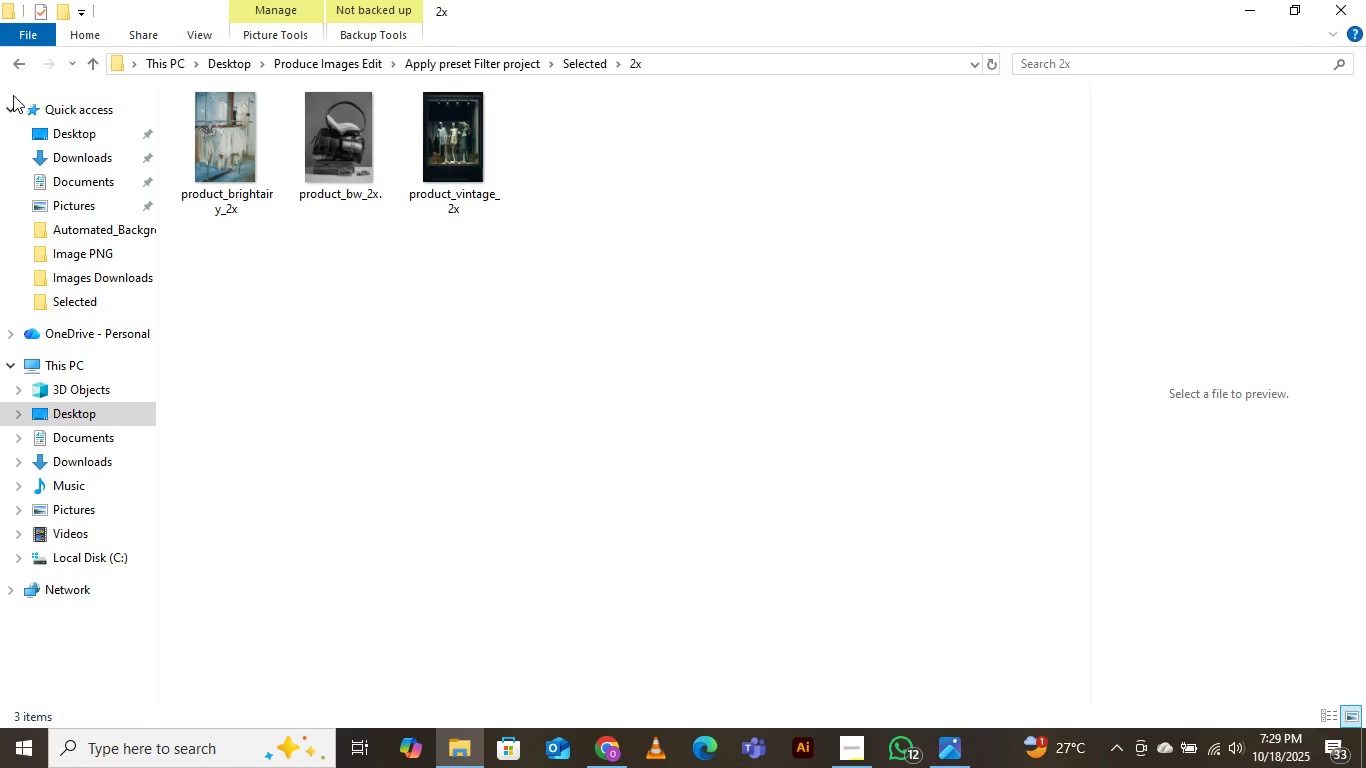 
wait(5.42)
 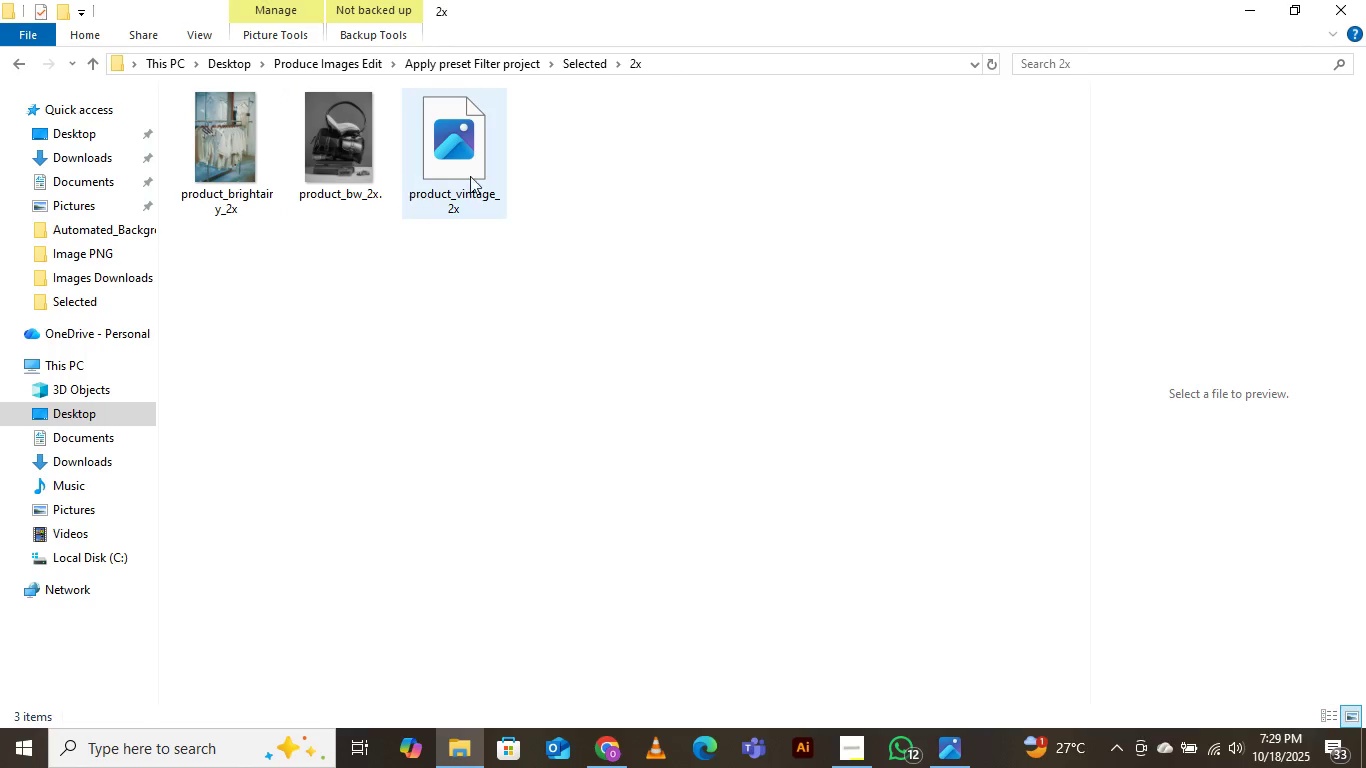 
left_click([10, 62])
 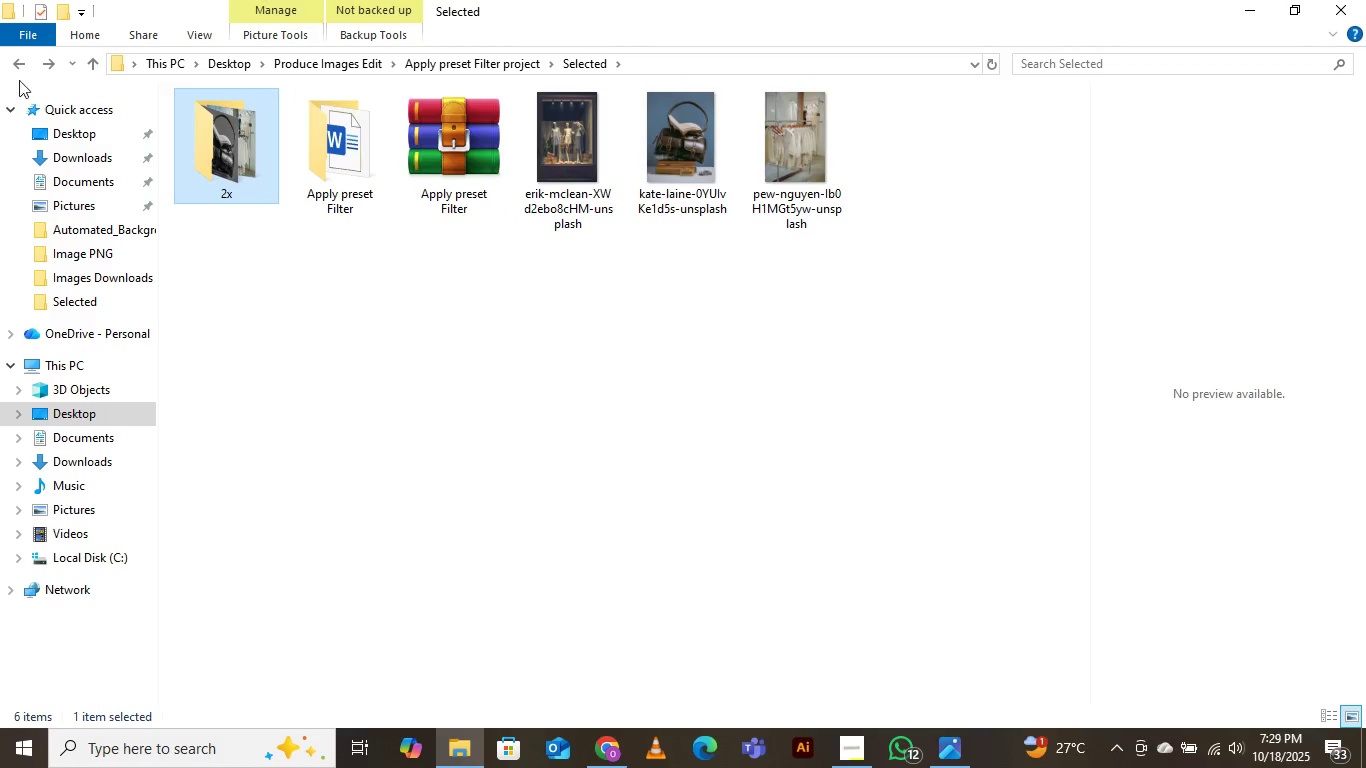 
left_click([14, 61])
 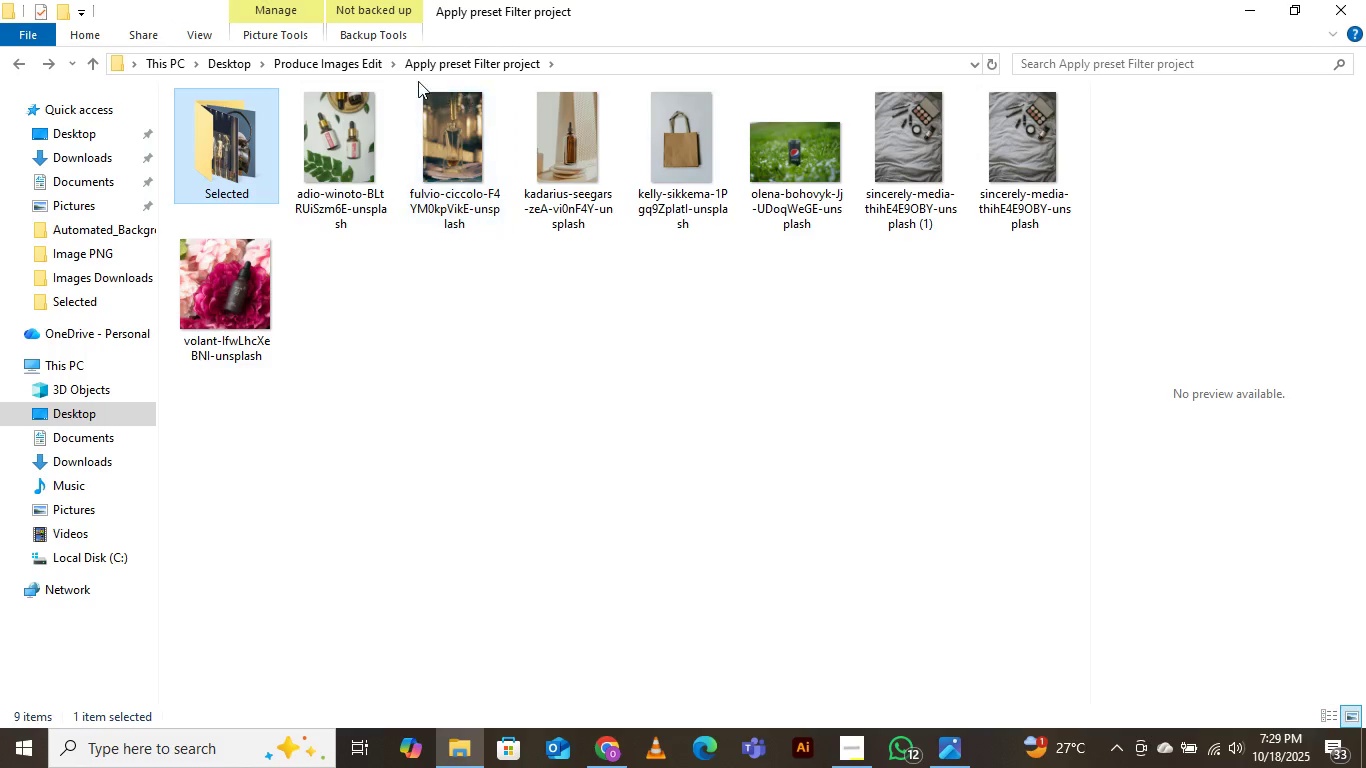 
wait(7.61)
 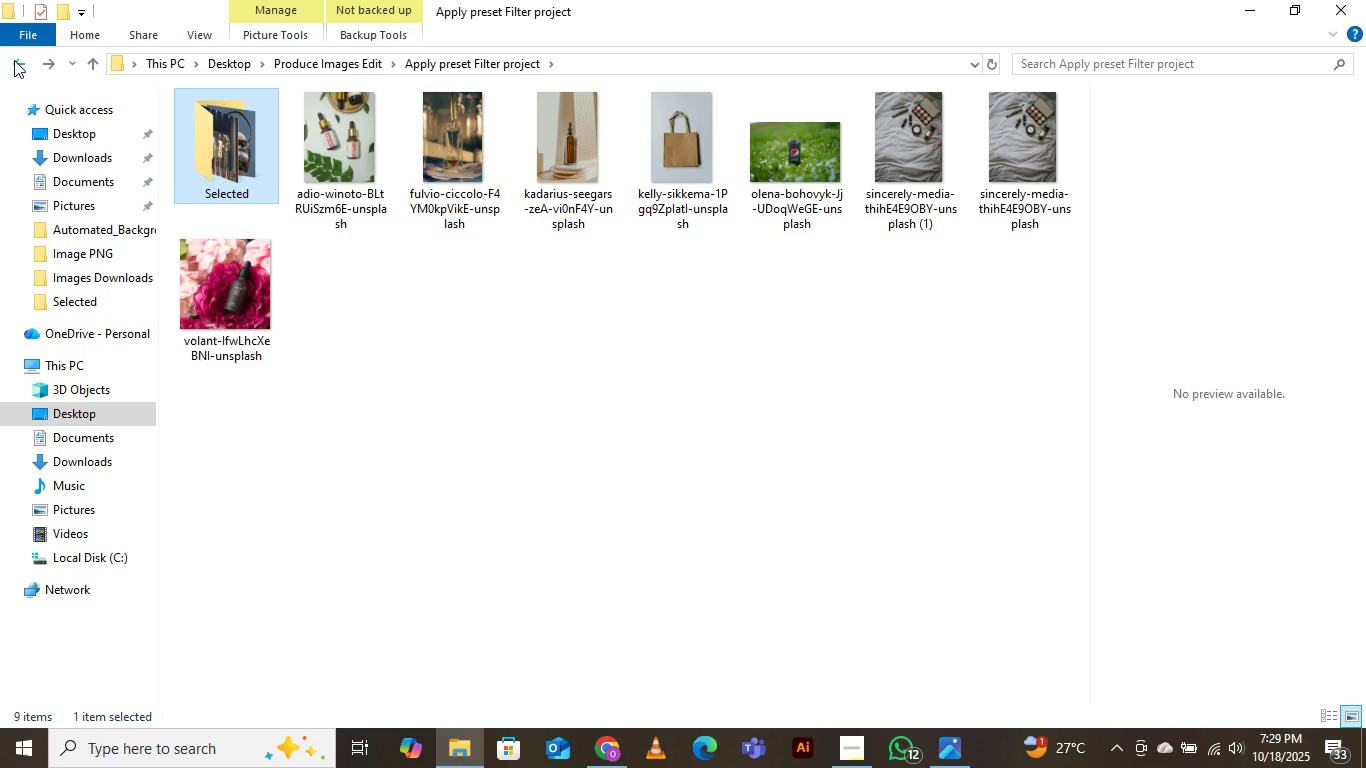 
left_click([25, 62])
 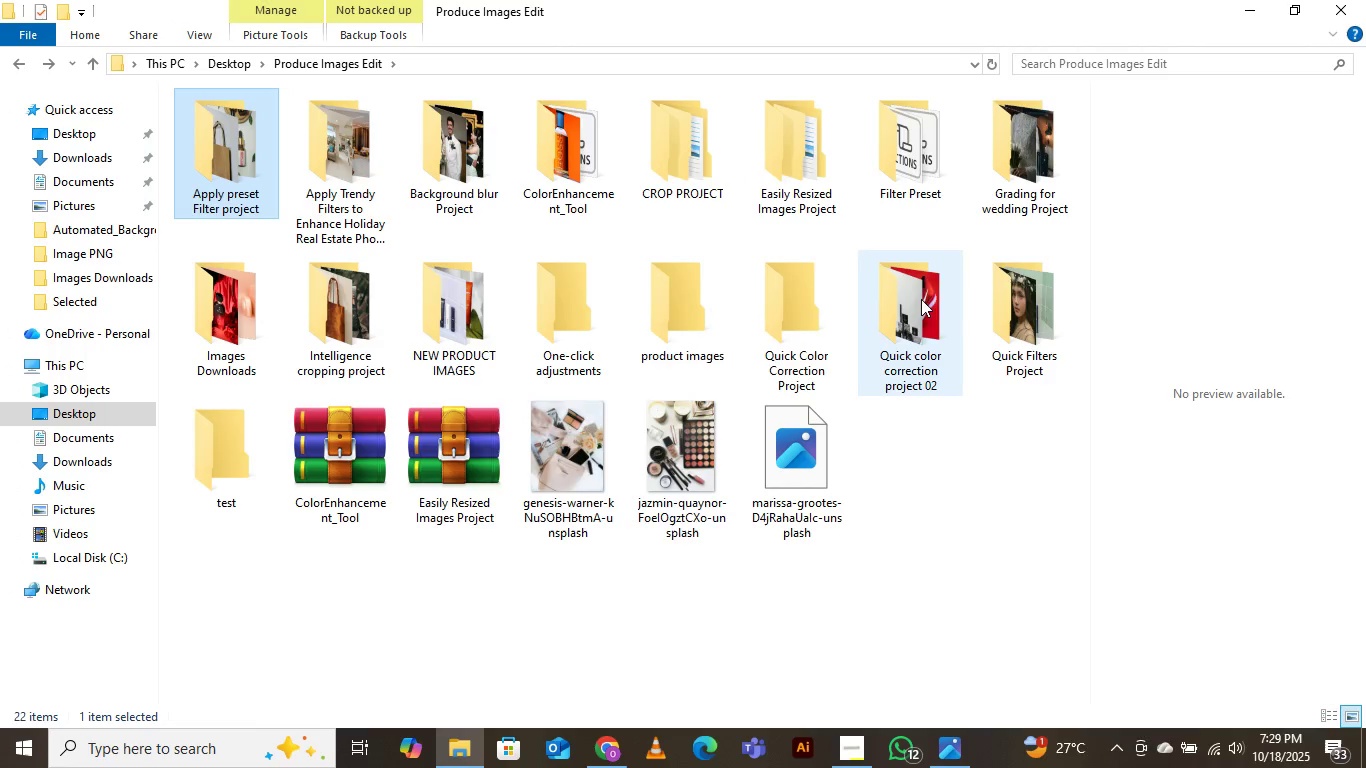 
double_click([922, 302])
 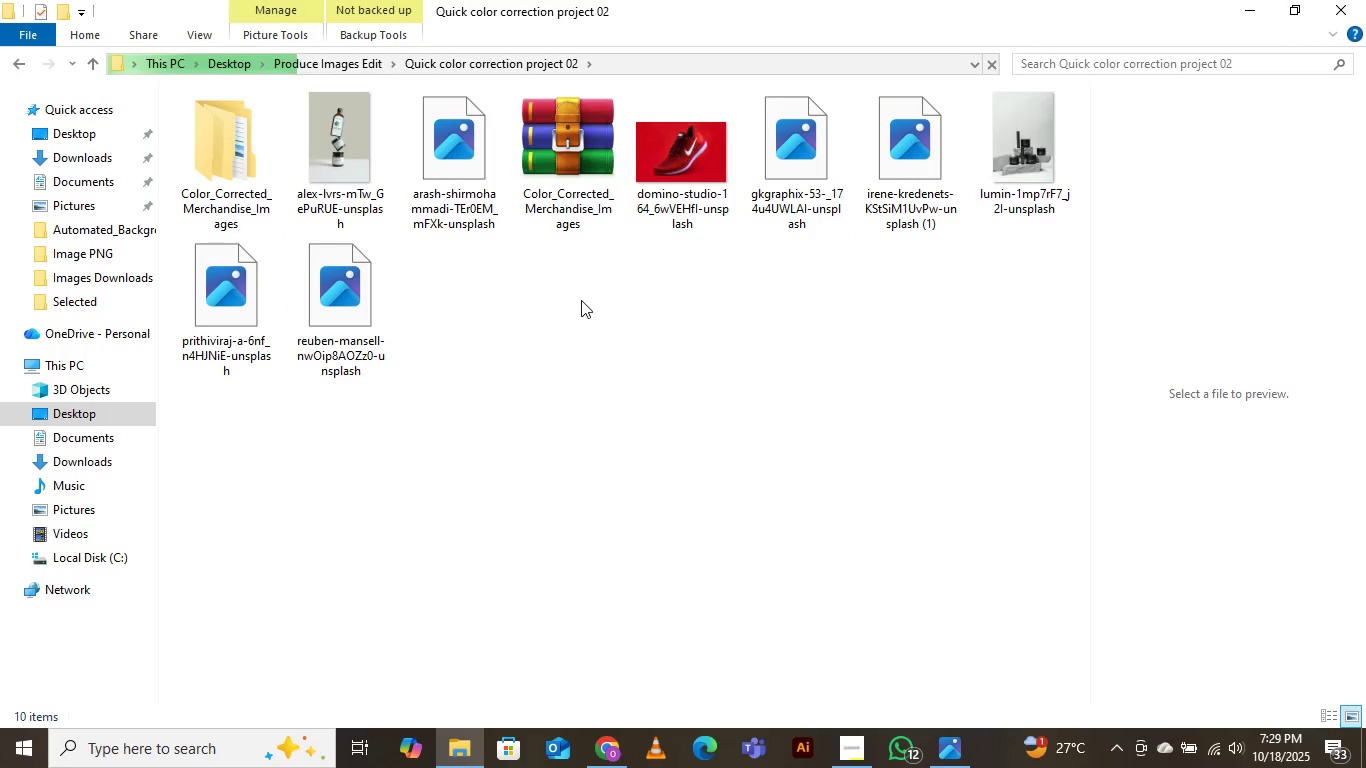 
wait(13.36)
 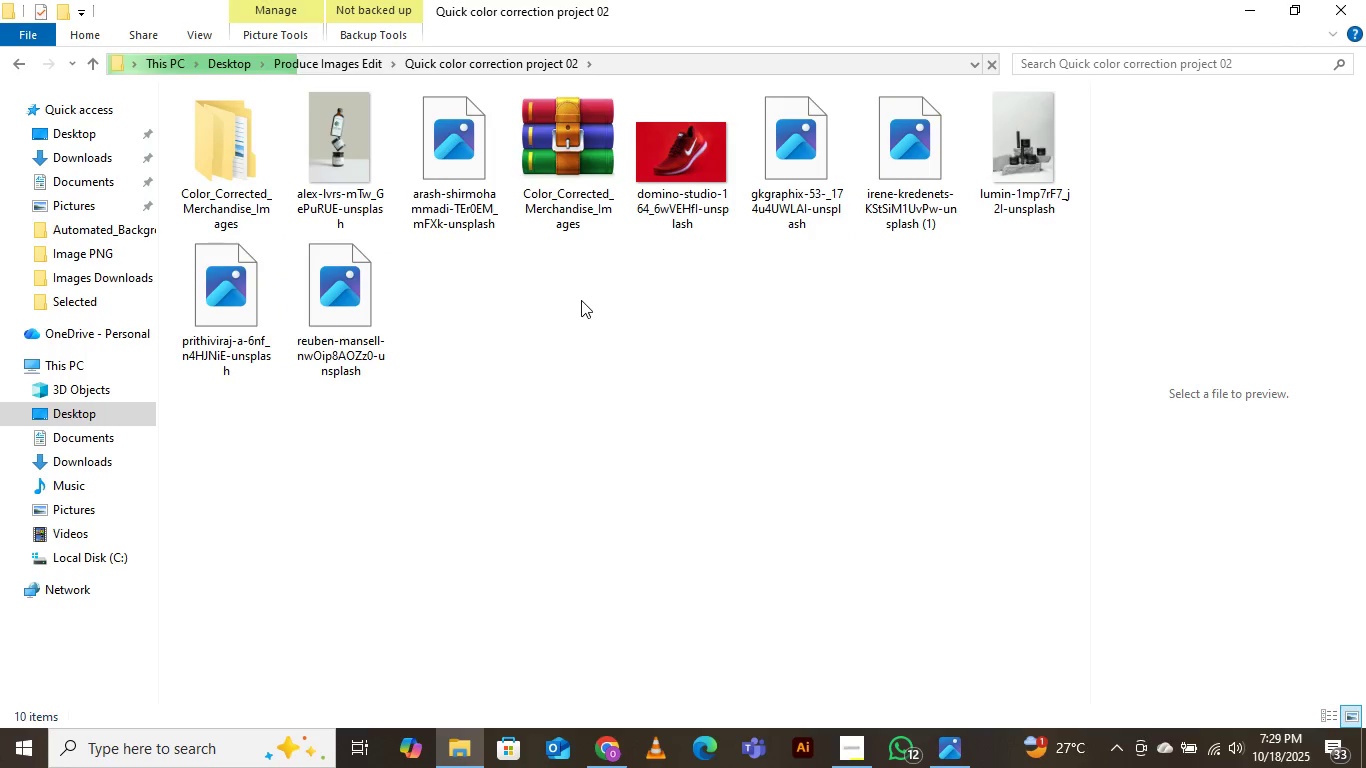 
double_click([454, 146])
 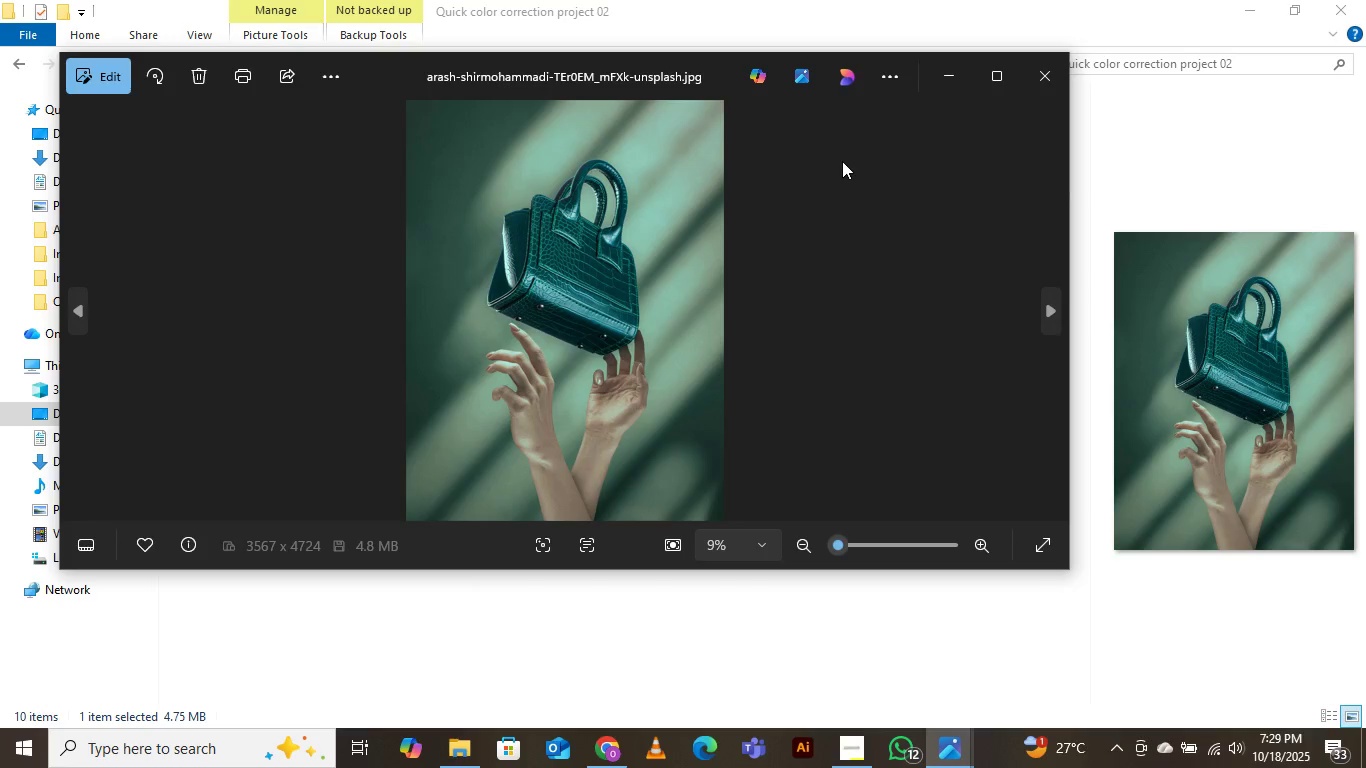 
wait(12.37)
 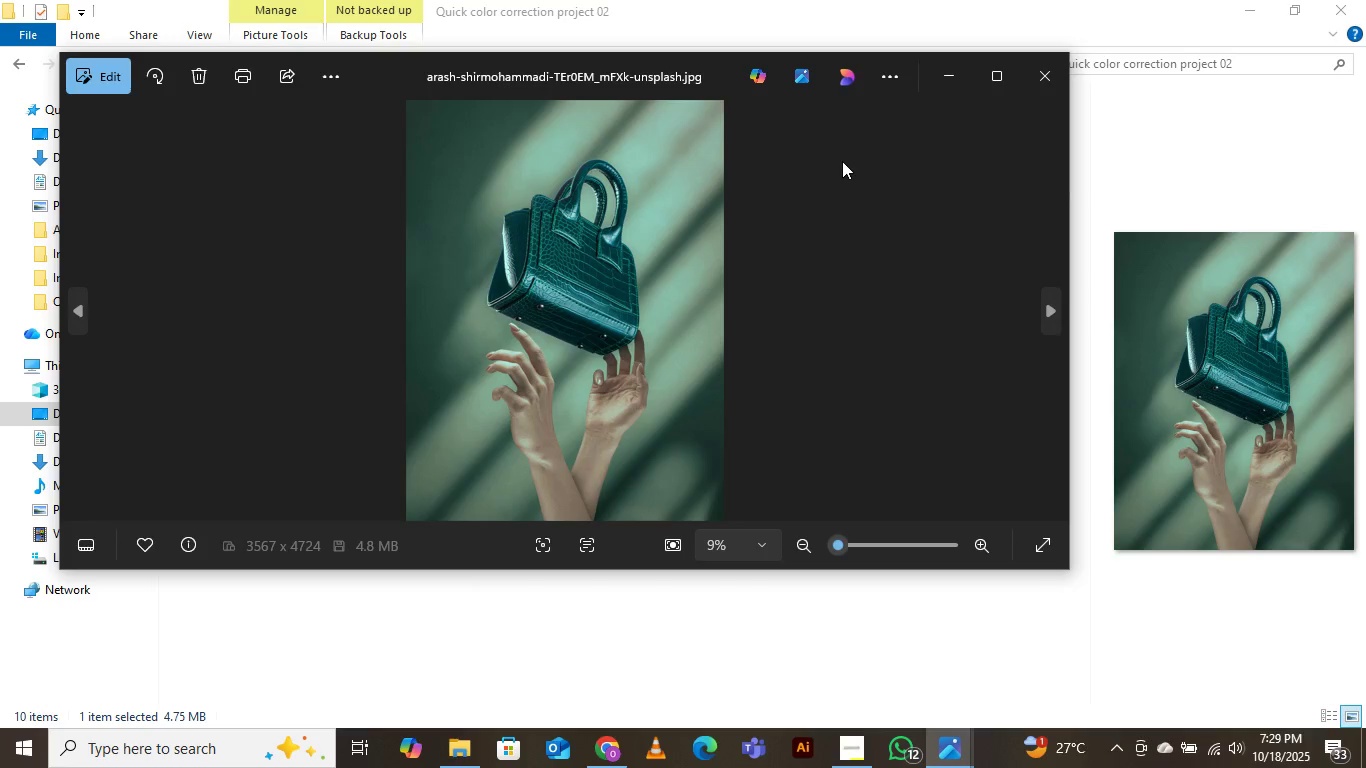 
mouse_move([984, 69])
 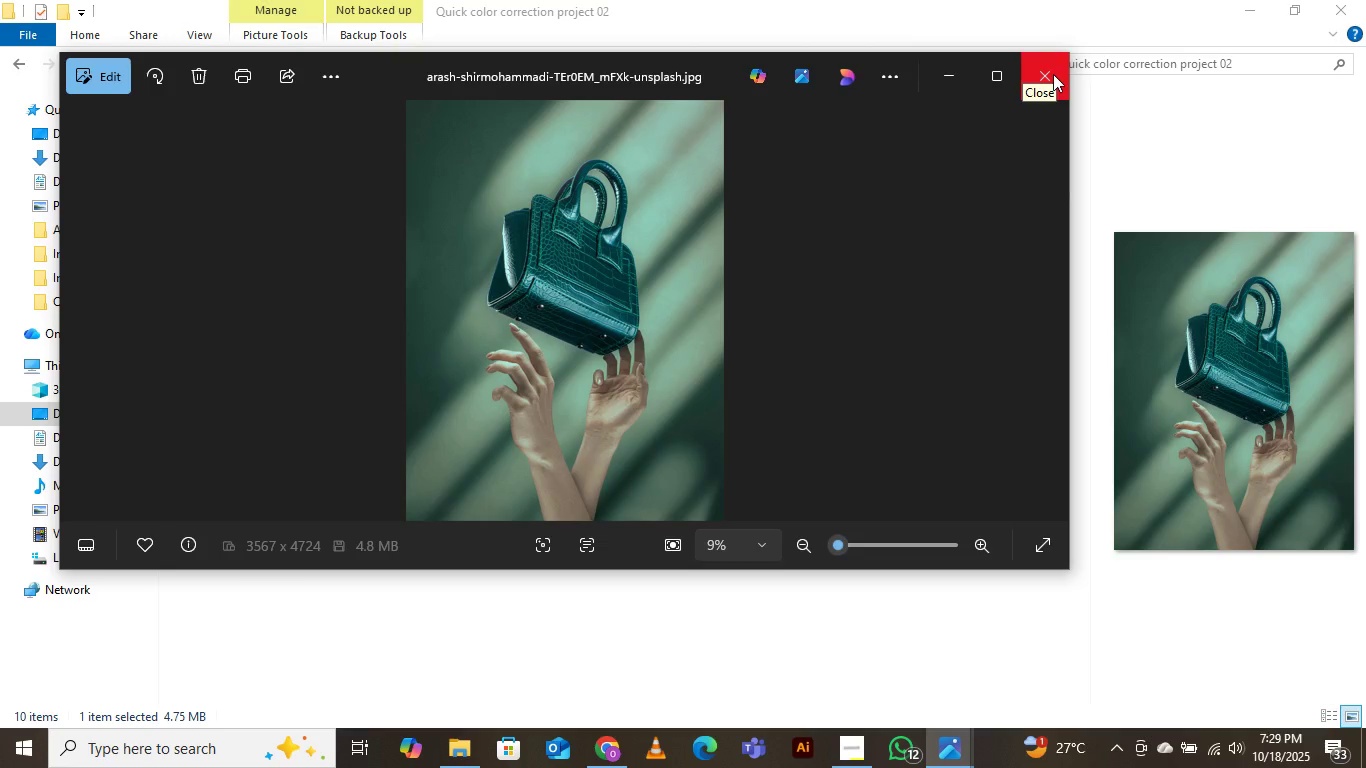 
left_click([1053, 74])
 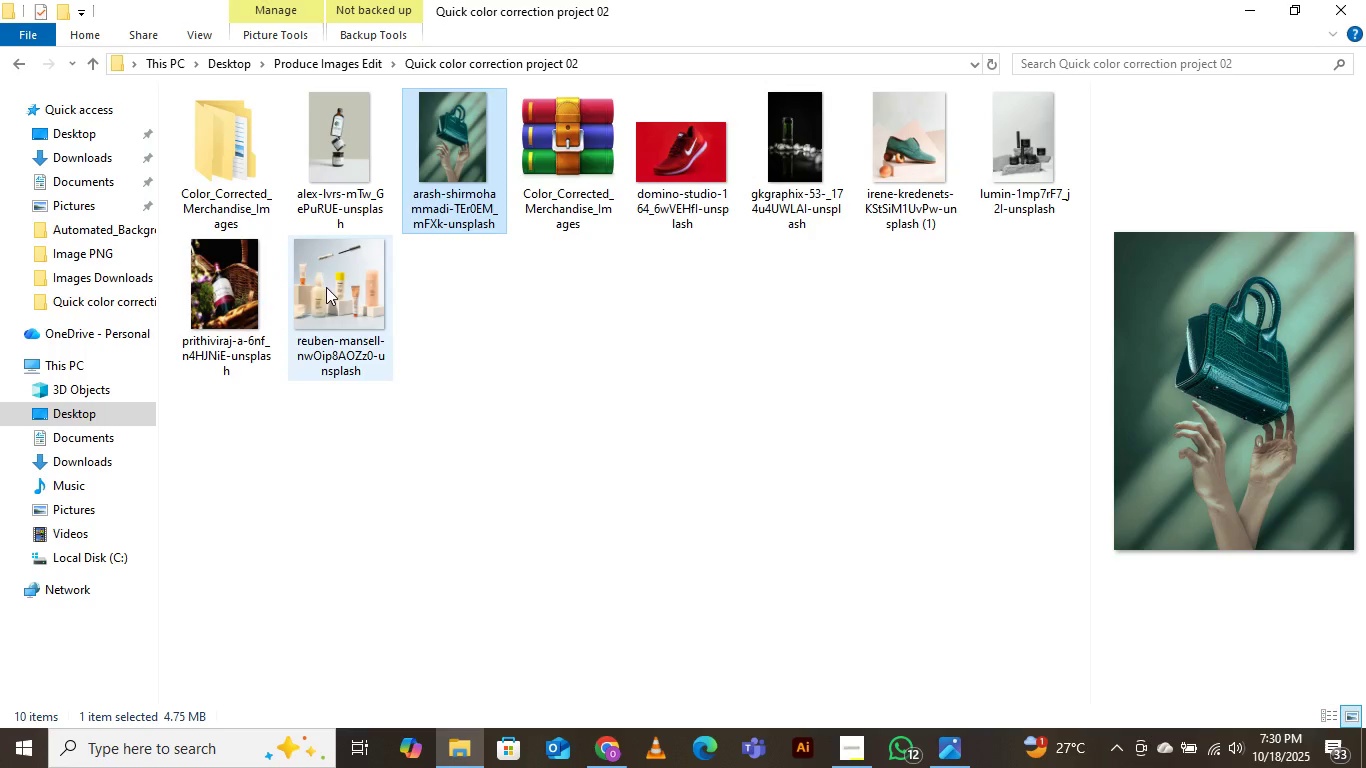 
double_click([234, 290])
 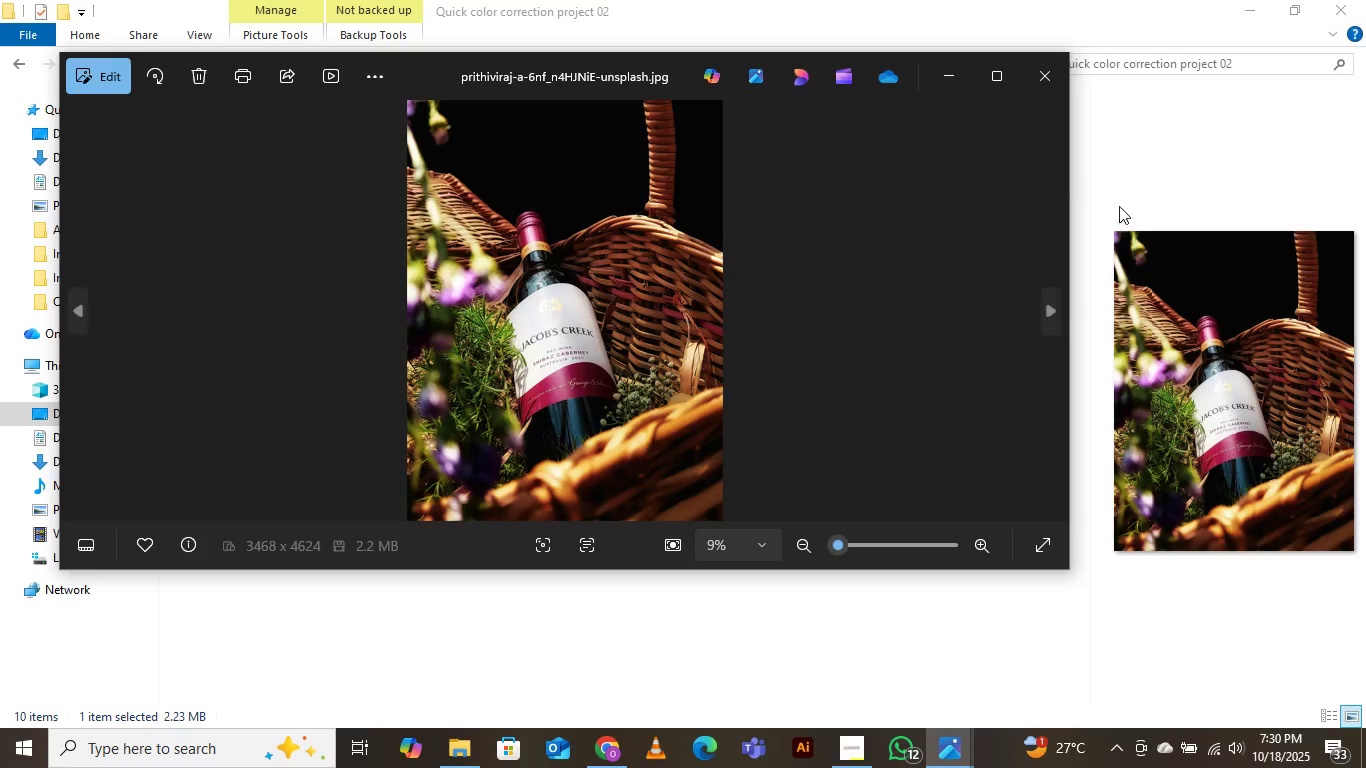 
left_click([1049, 90])
 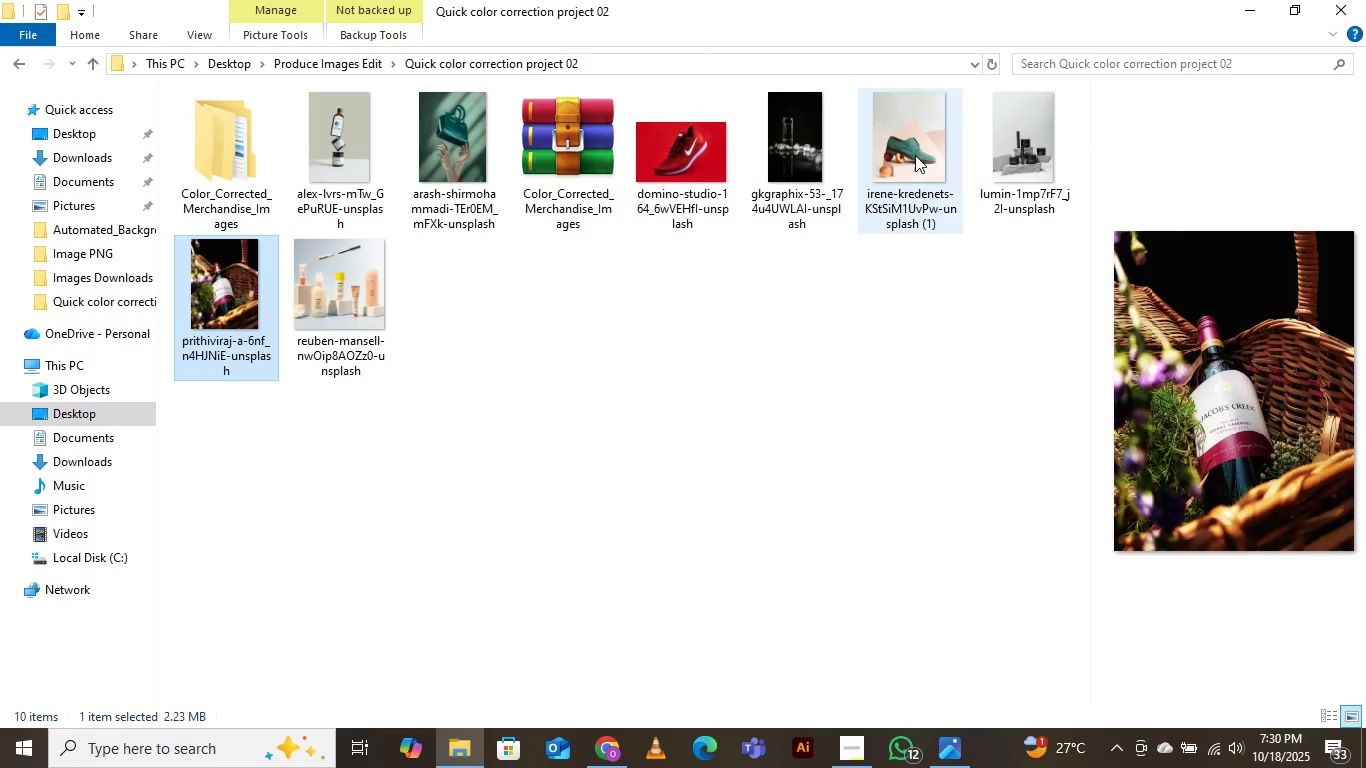 
double_click([899, 154])
 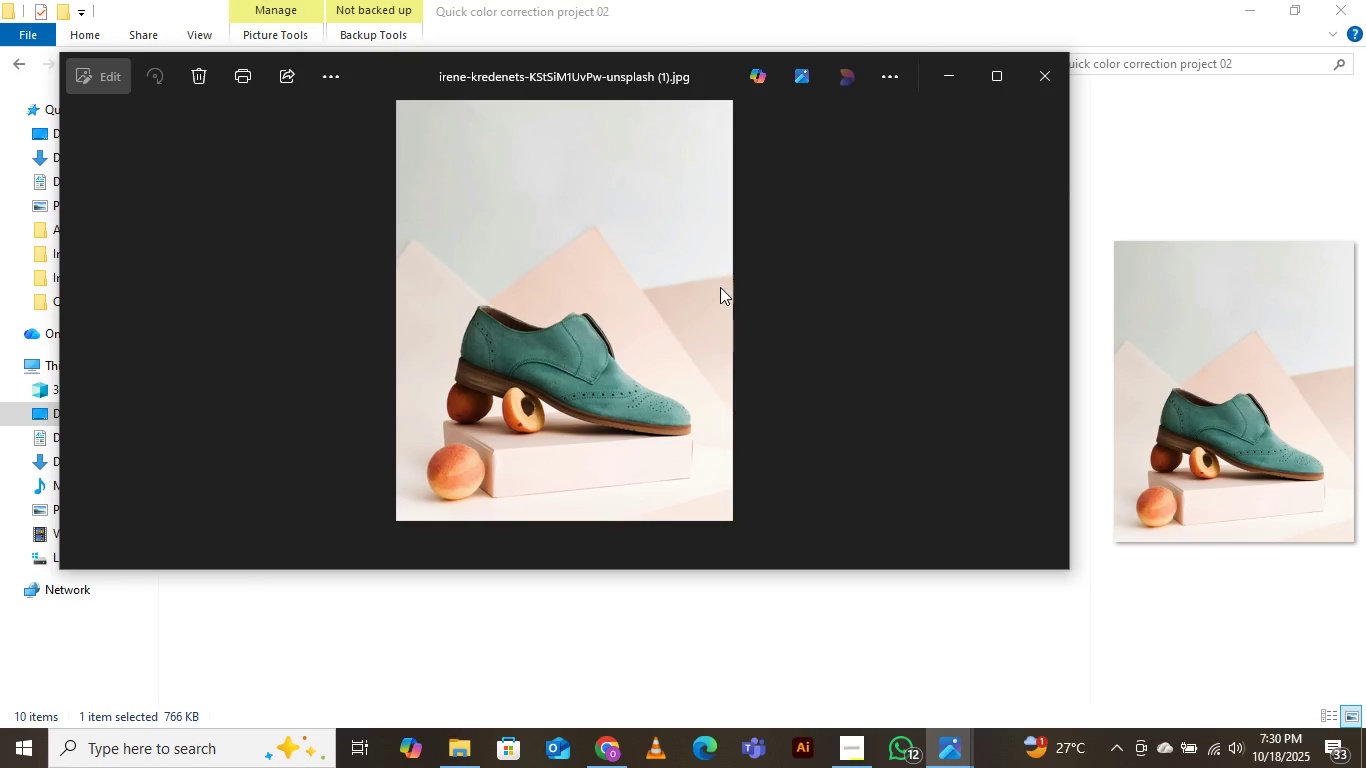 
wait(5.9)
 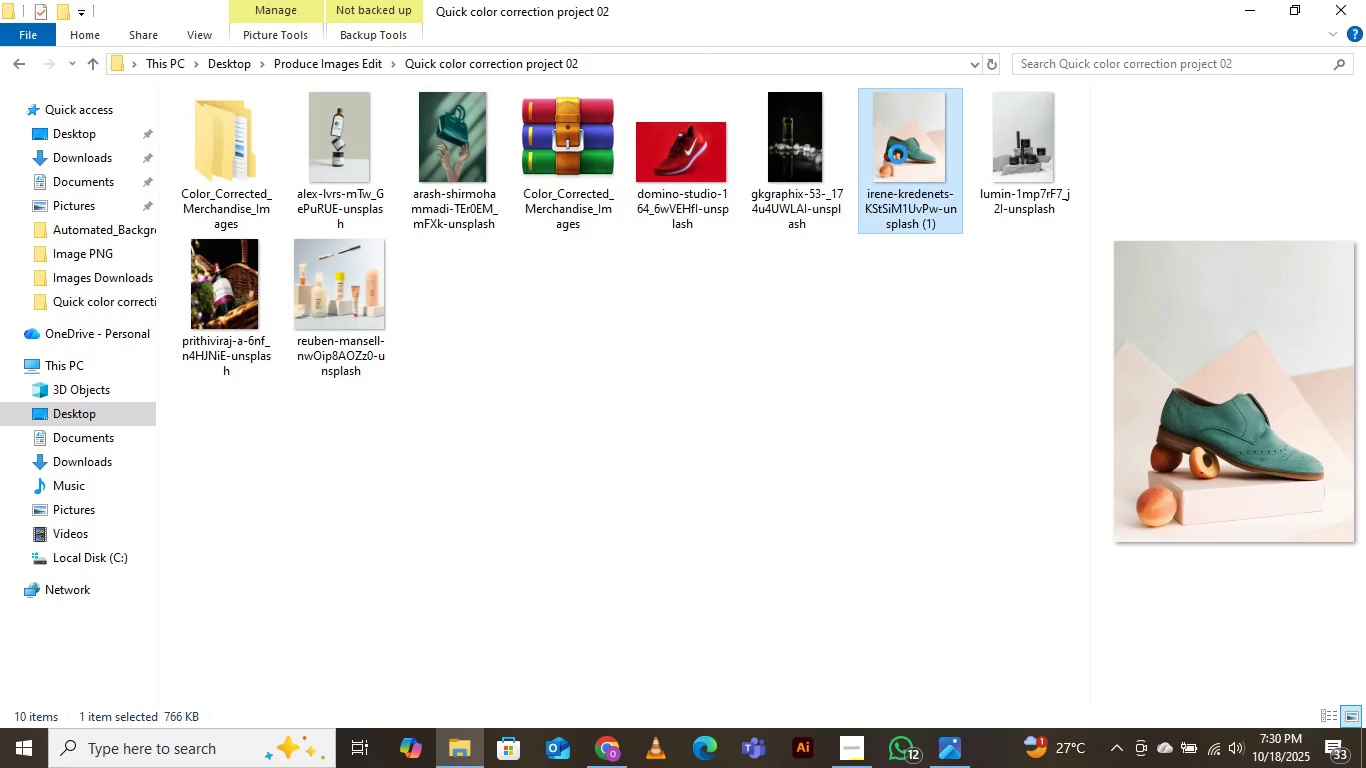 
left_click([1038, 77])
 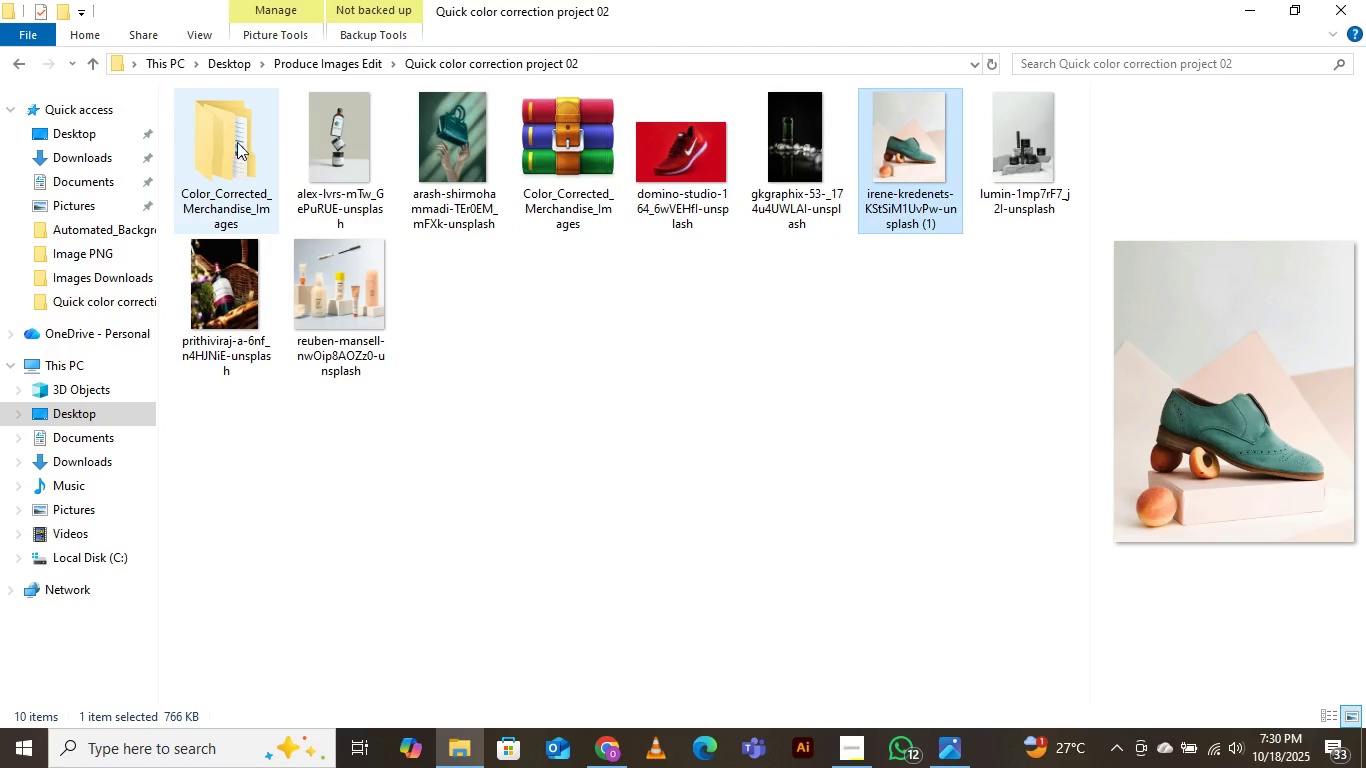 
double_click([233, 142])
 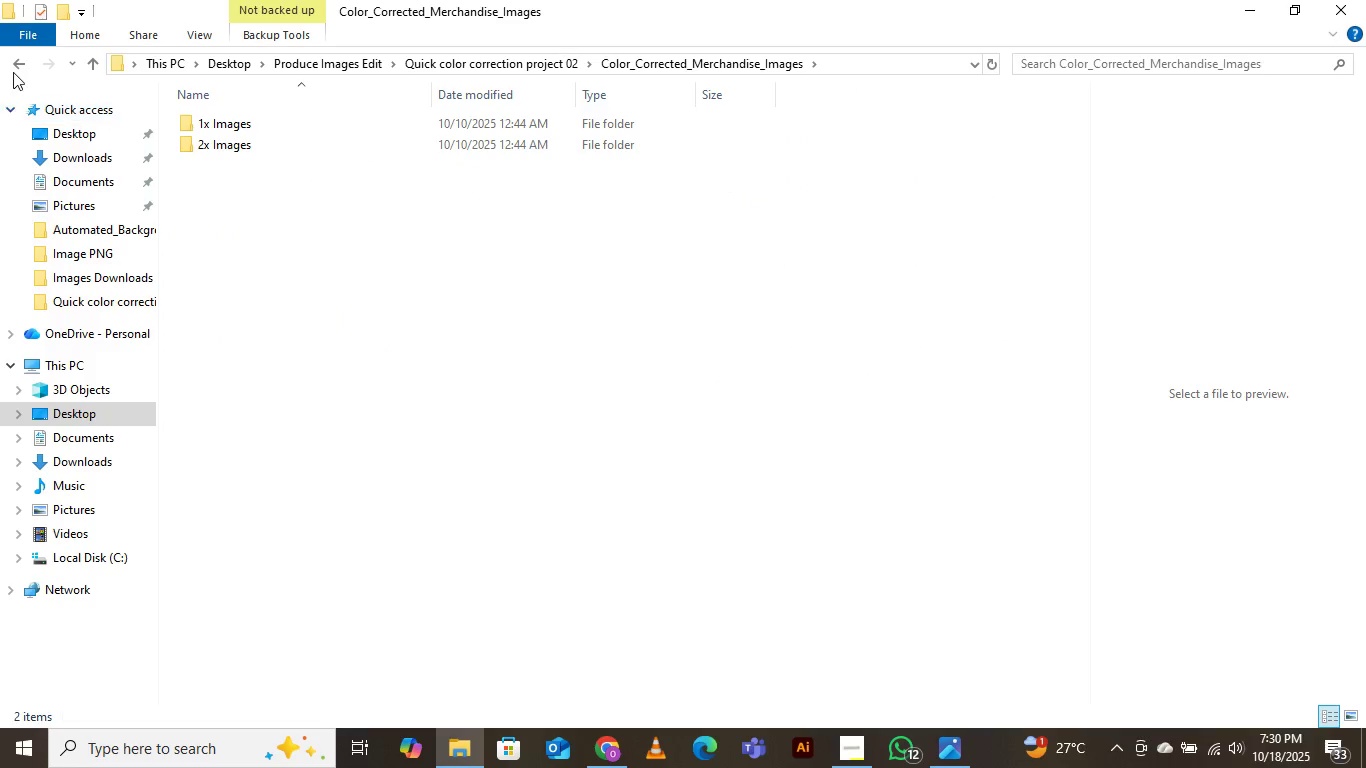 
left_click([12, 59])
 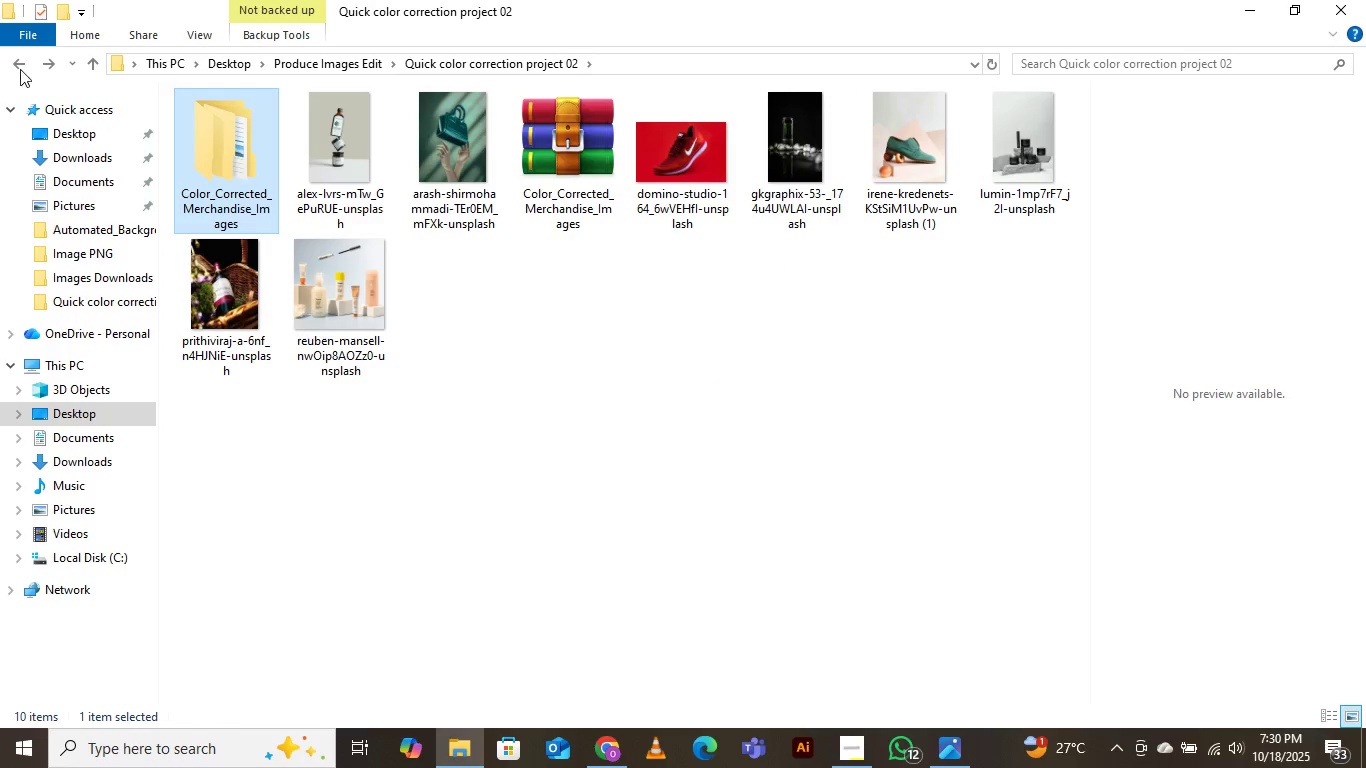 
left_click([16, 67])
 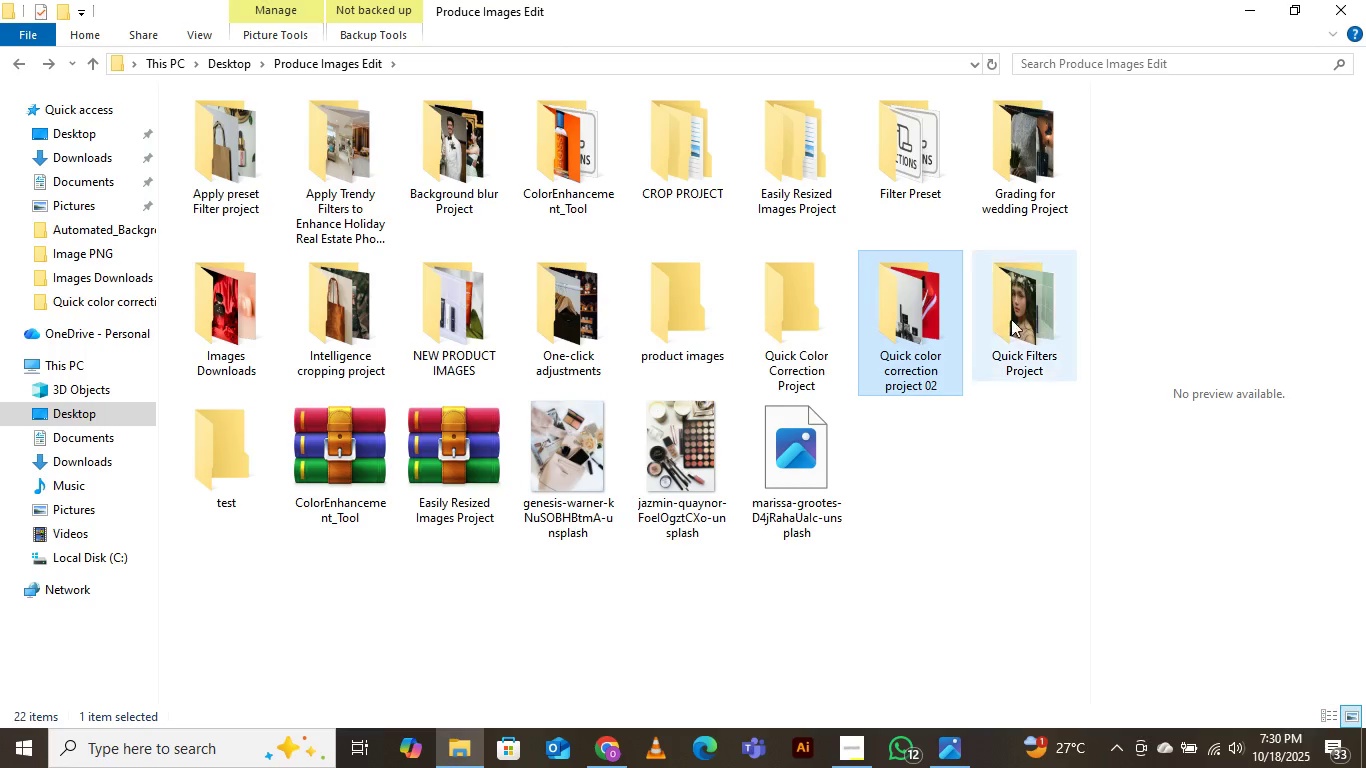 
left_click([1148, 291])
 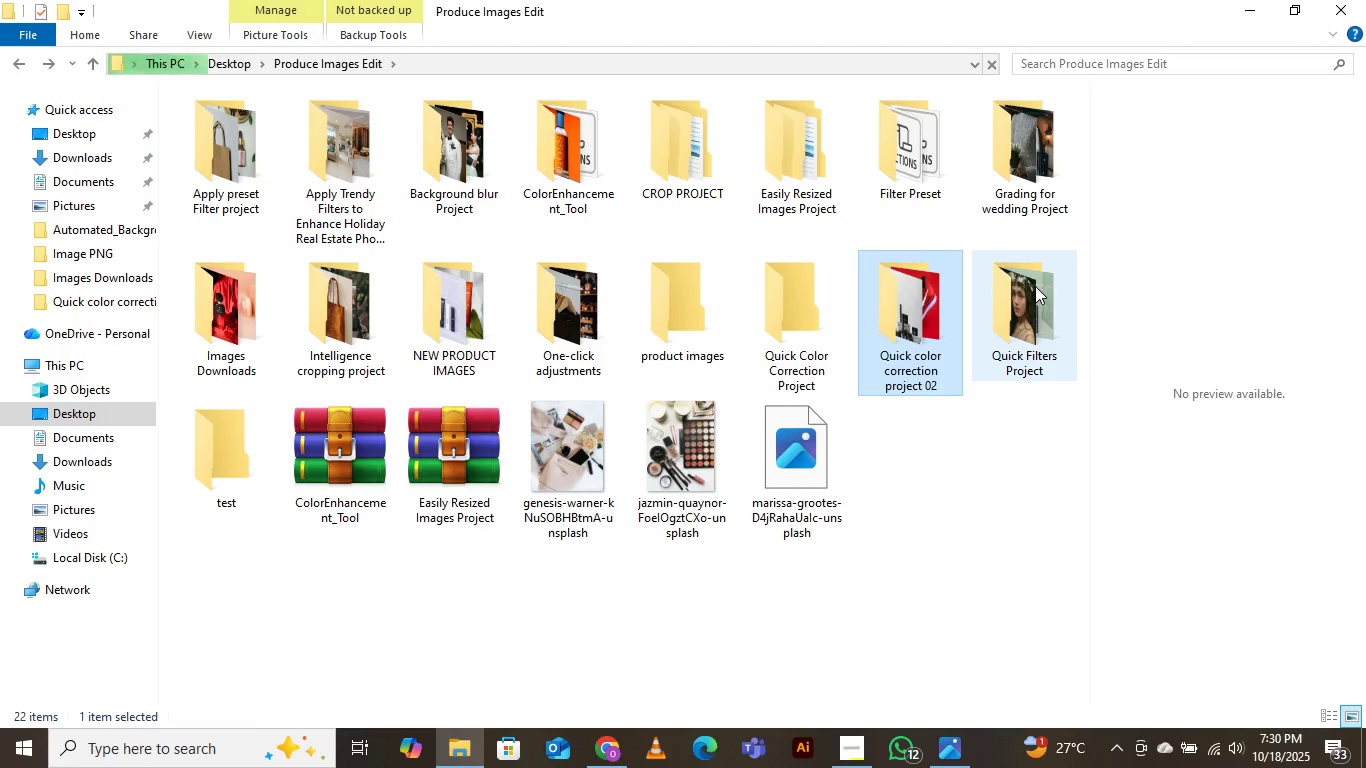 
double_click([1035, 286])
 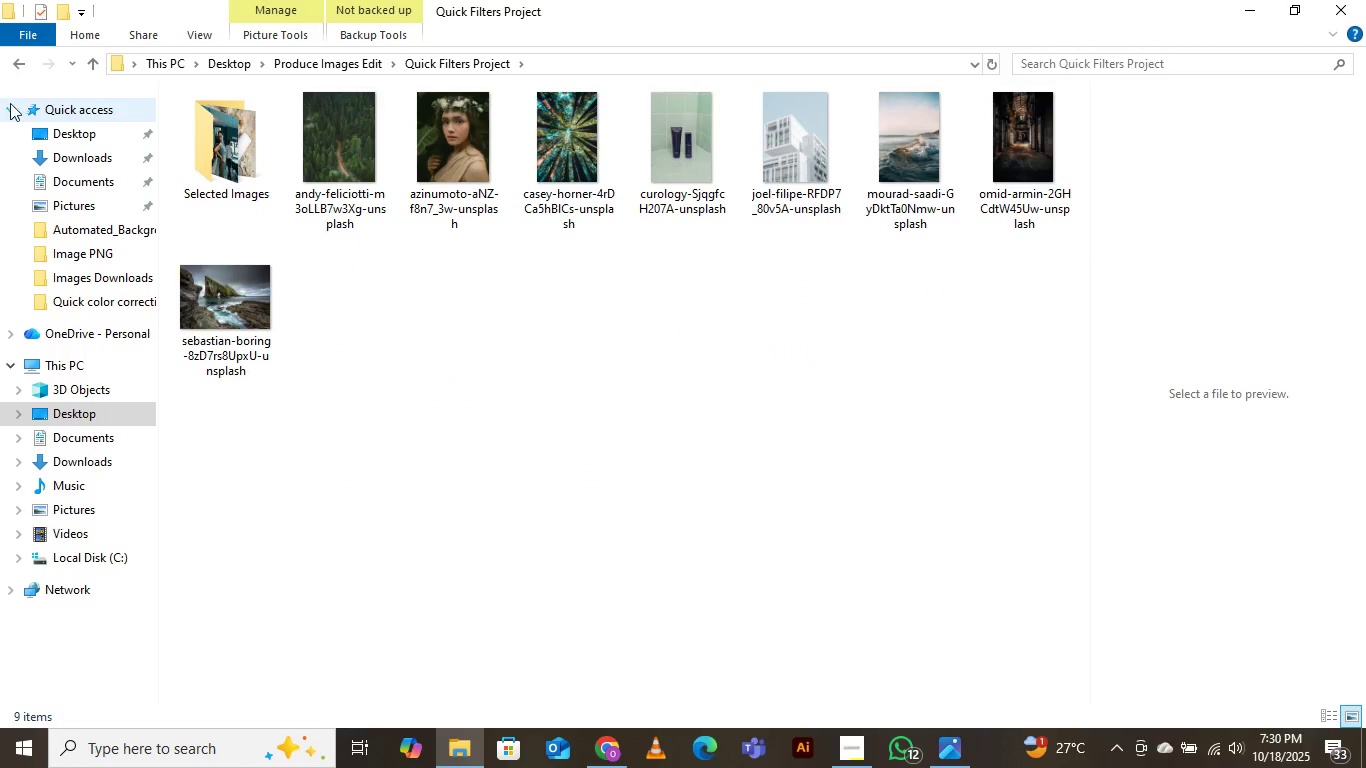 
double_click([226, 147])
 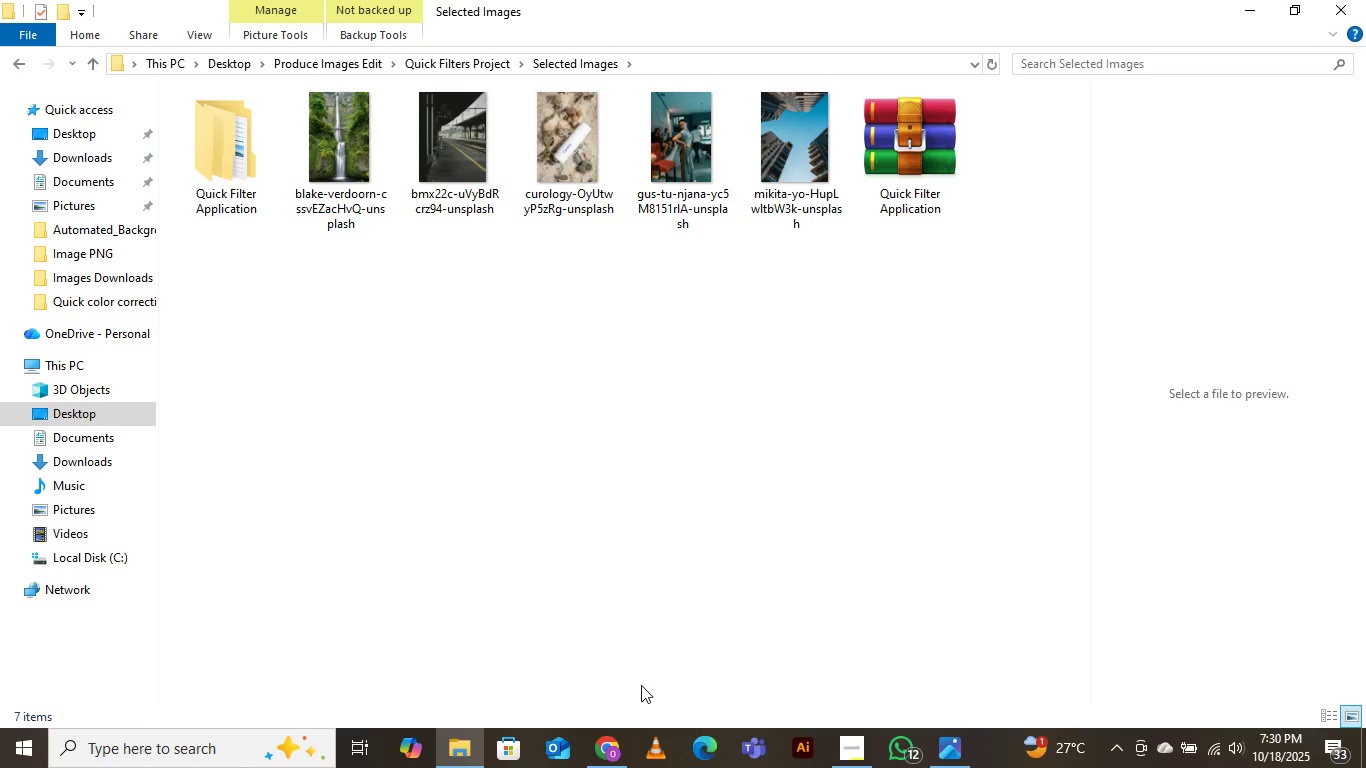 
wait(6.34)
 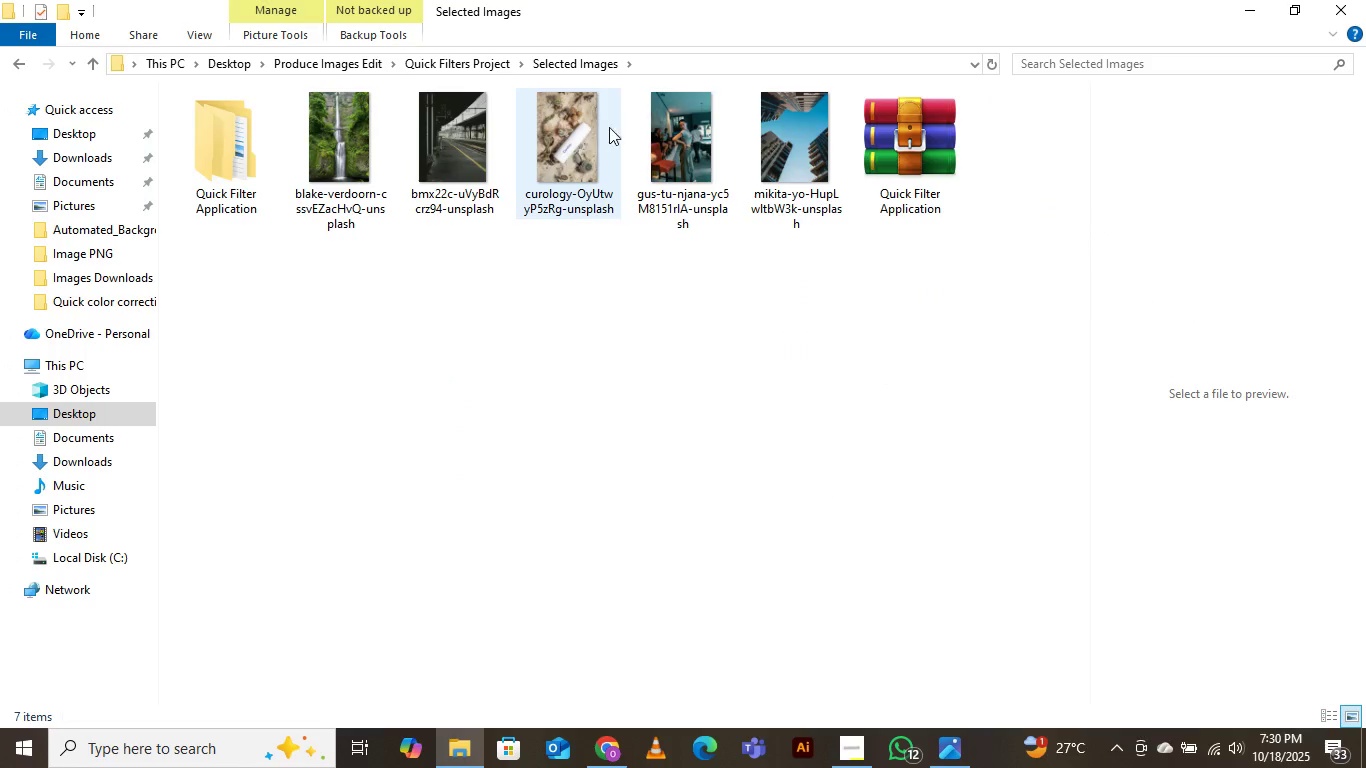 
left_click([598, 767])
 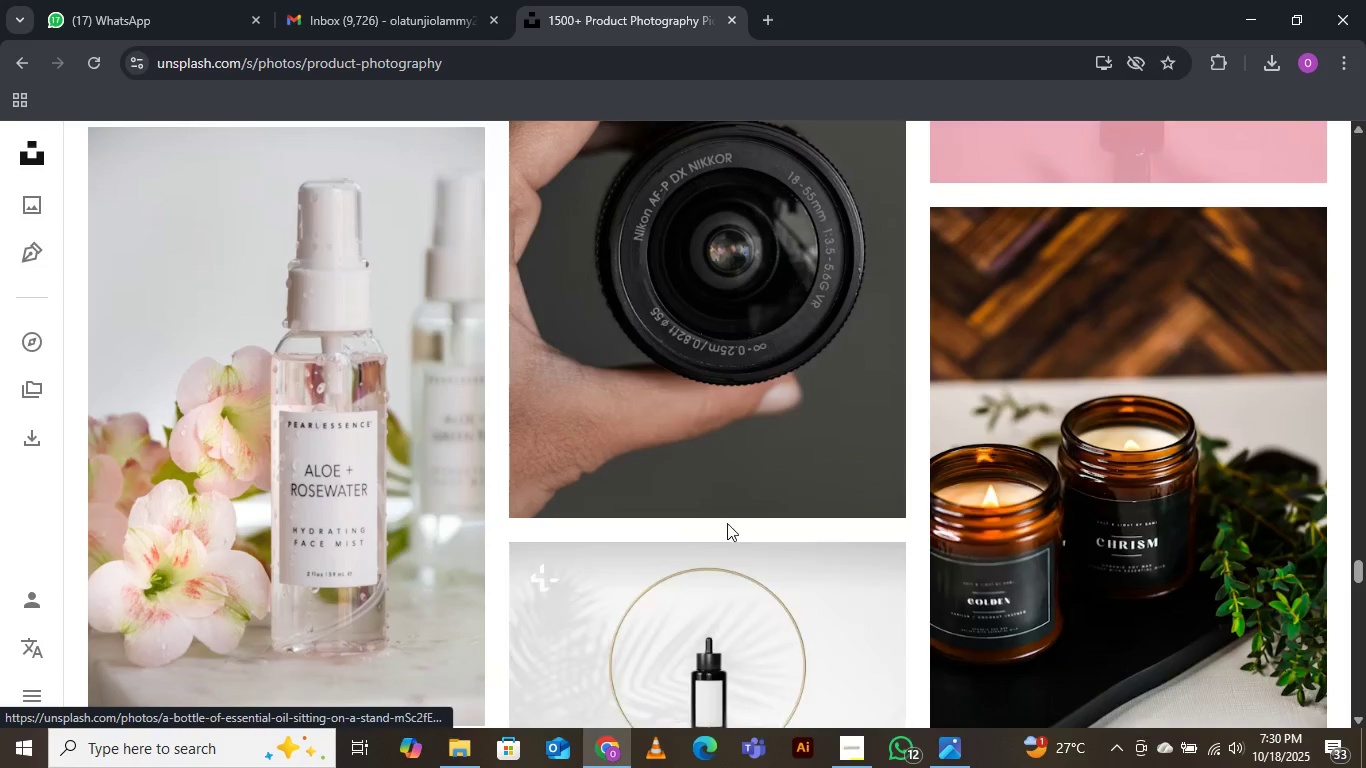 
scroll: coordinate [715, 528], scroll_direction: down, amount: 11.0
 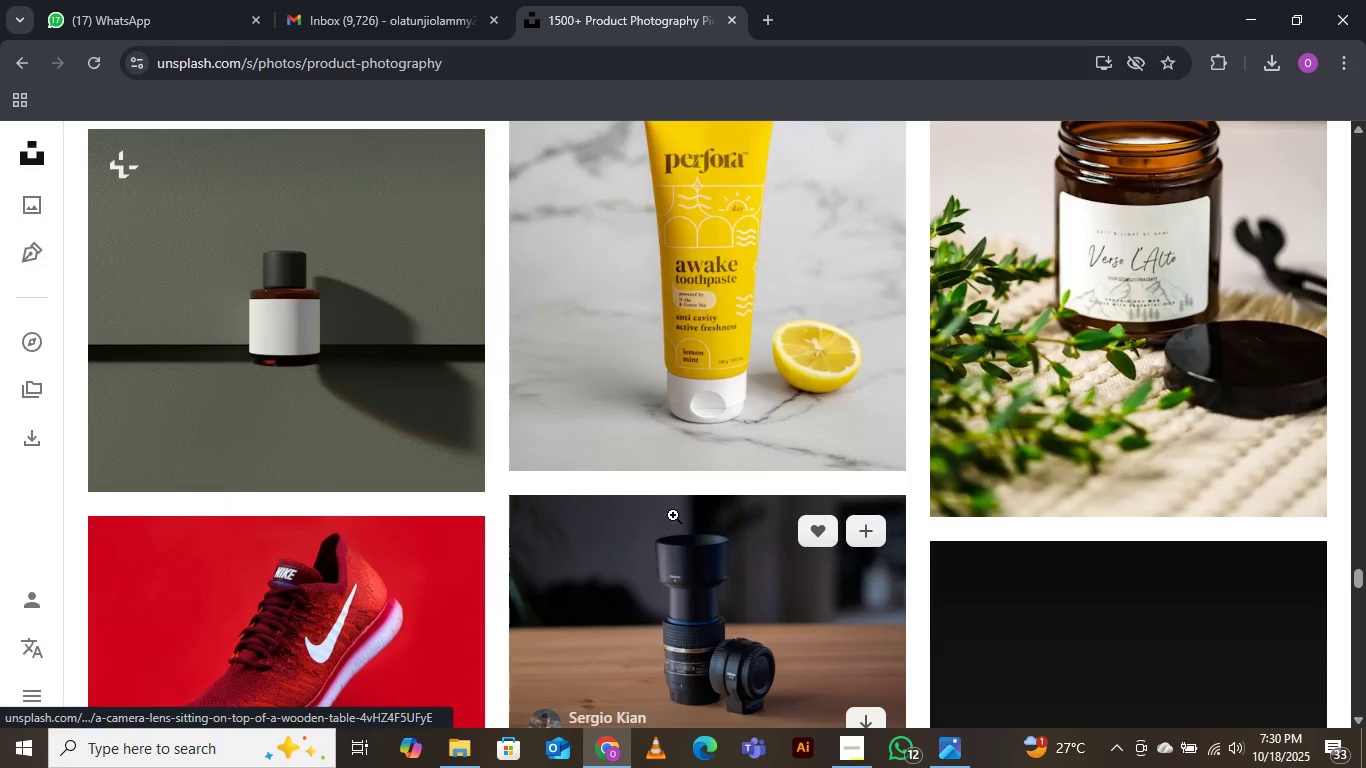 
scroll: coordinate [810, 299], scroll_direction: up, amount: 2.0
 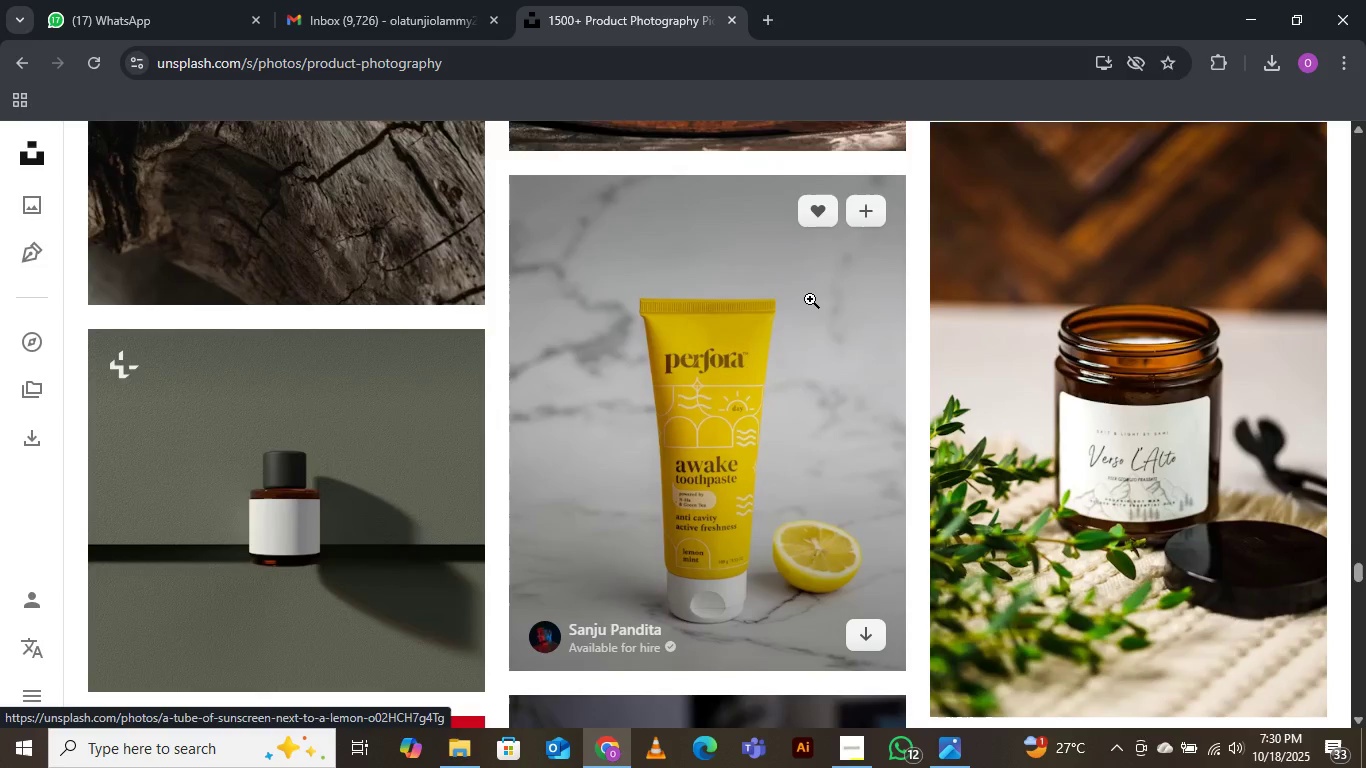 
scroll: coordinate [810, 300], scroll_direction: down, amount: 2.0
 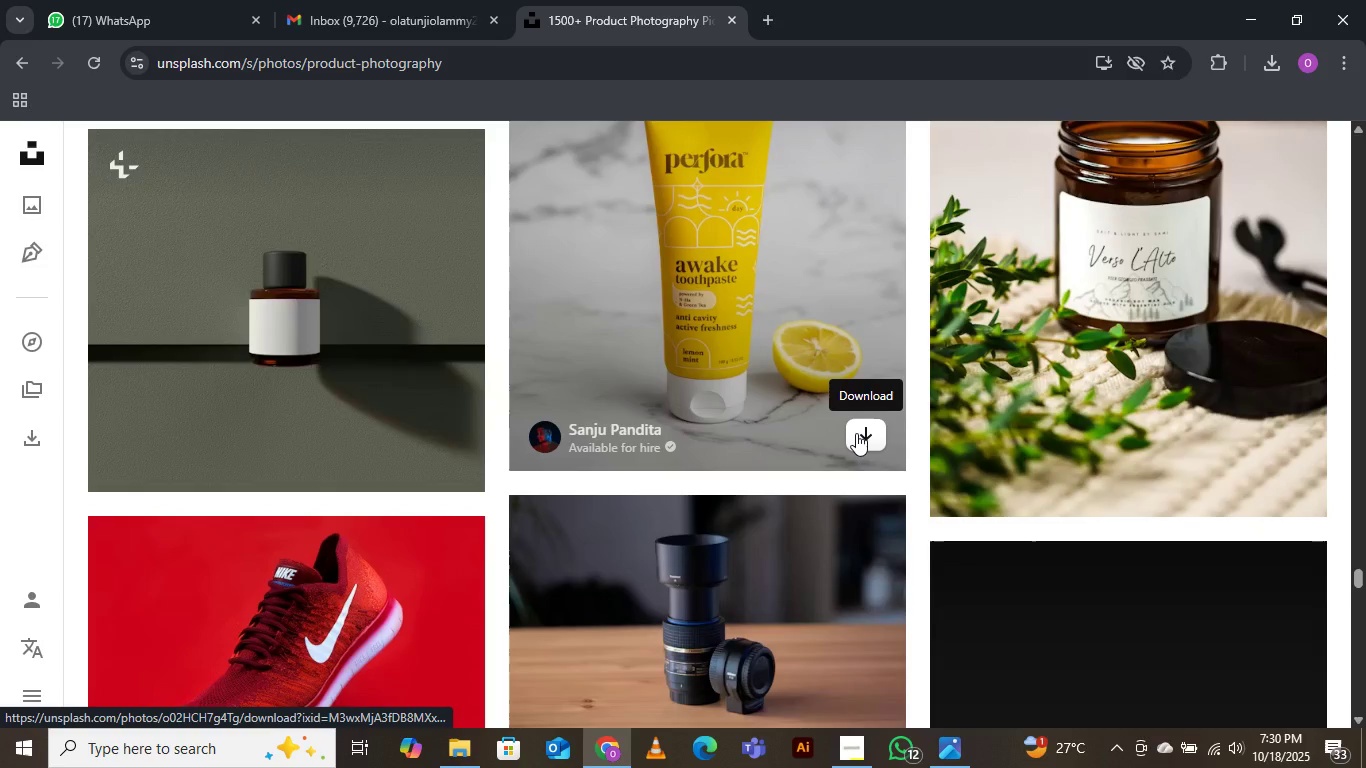 
left_click([856, 433])
 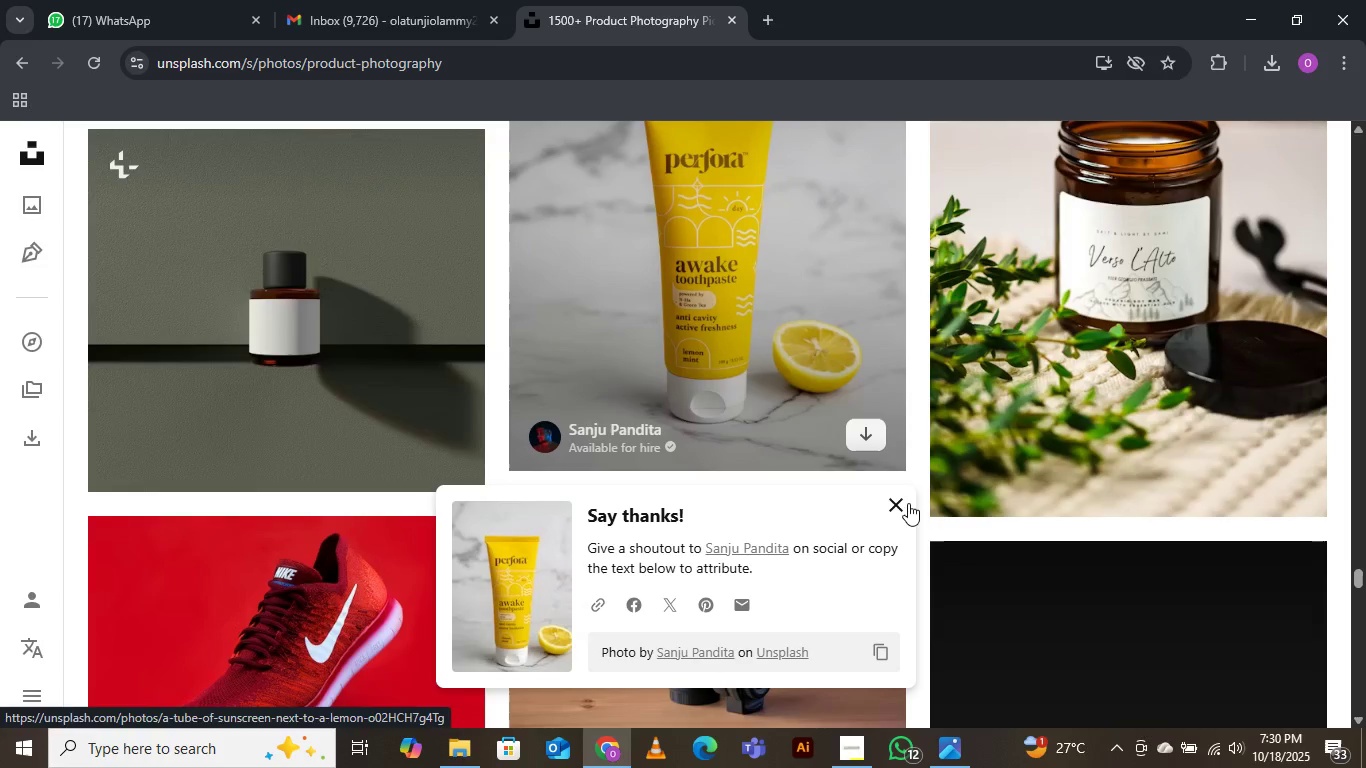 
left_click([892, 501])
 